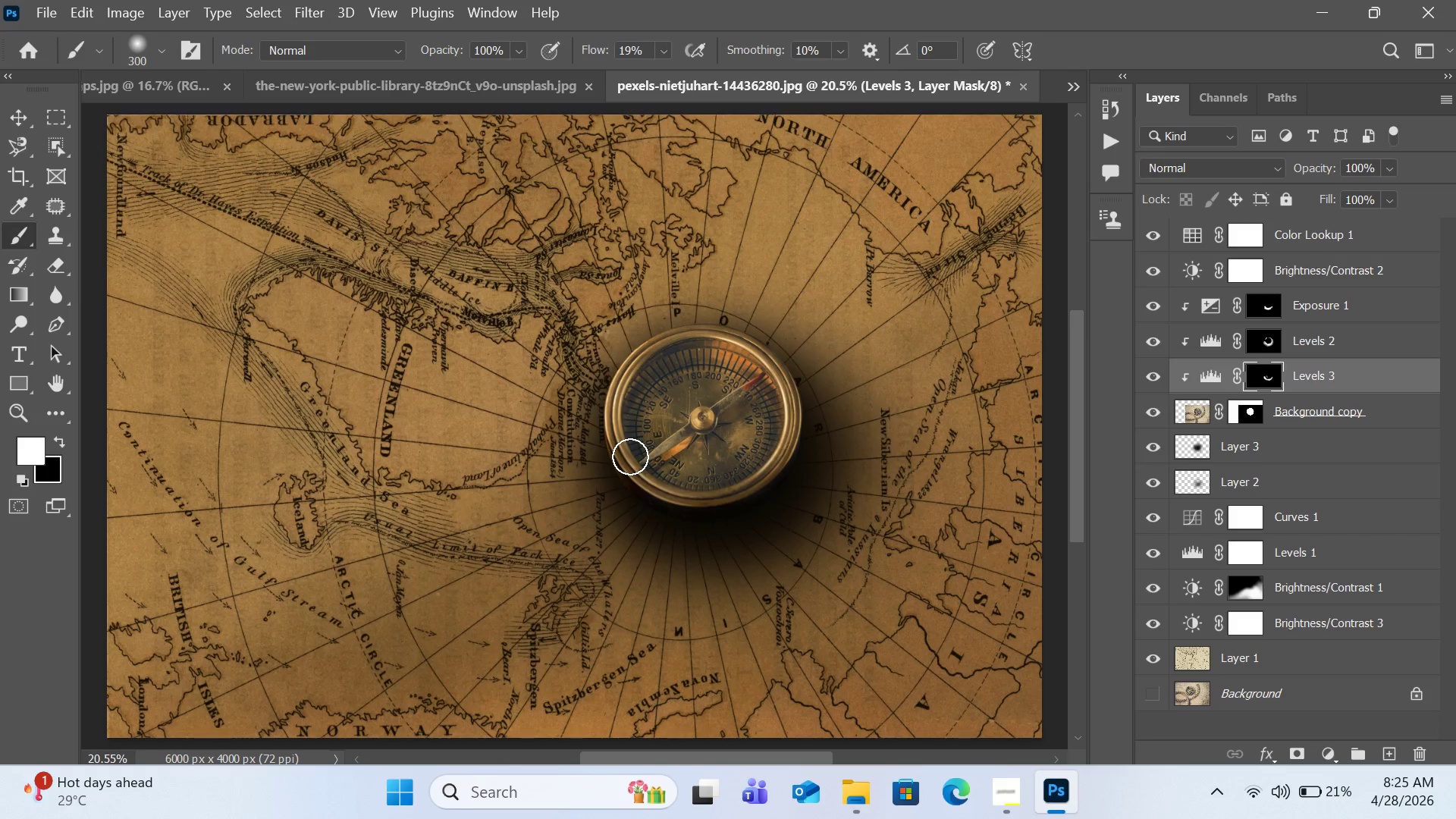 
left_click_drag(start_coordinate=[625, 458], to_coordinate=[820, 483])
 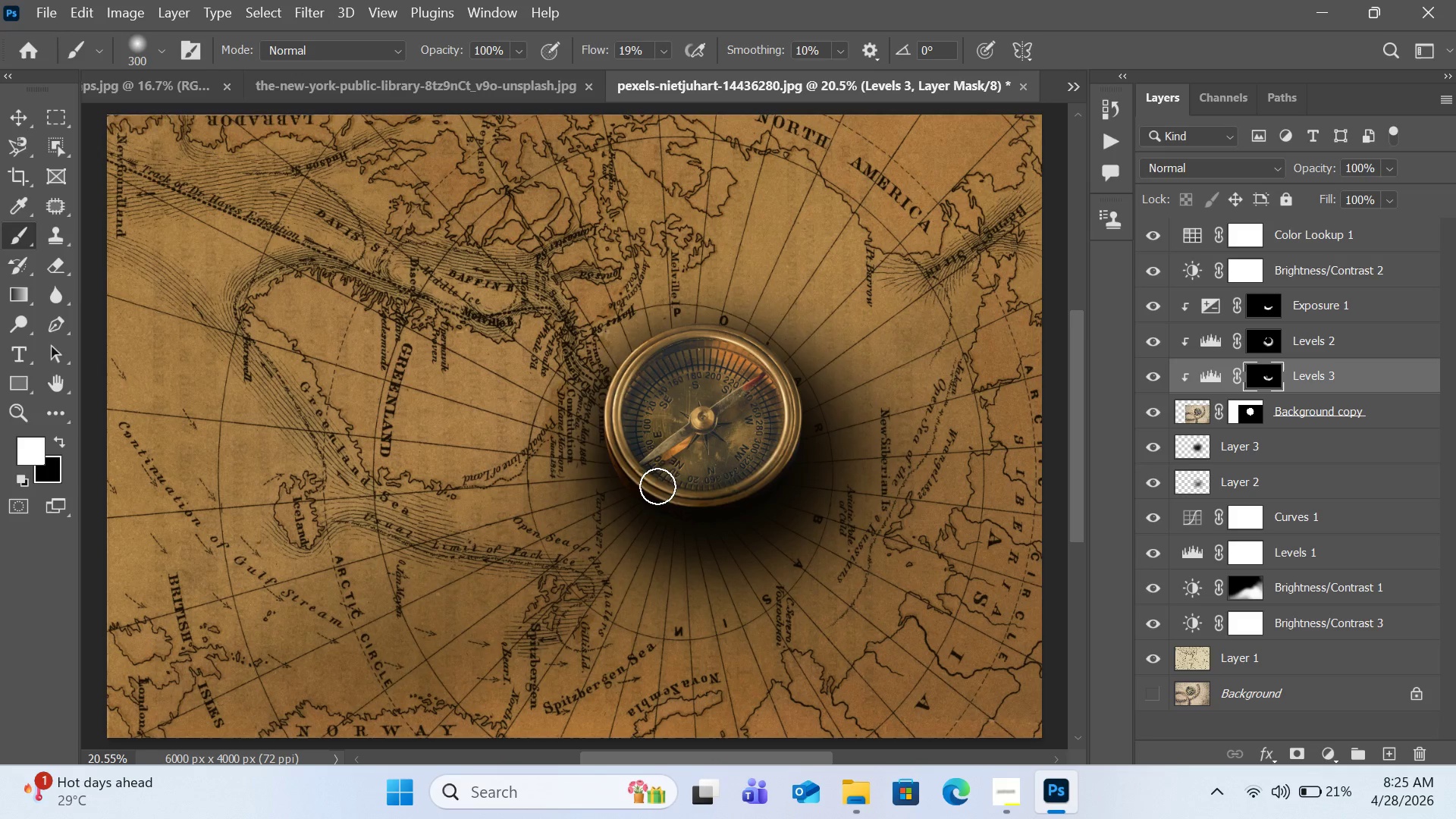 
left_click_drag(start_coordinate=[651, 491], to_coordinate=[739, 499])
 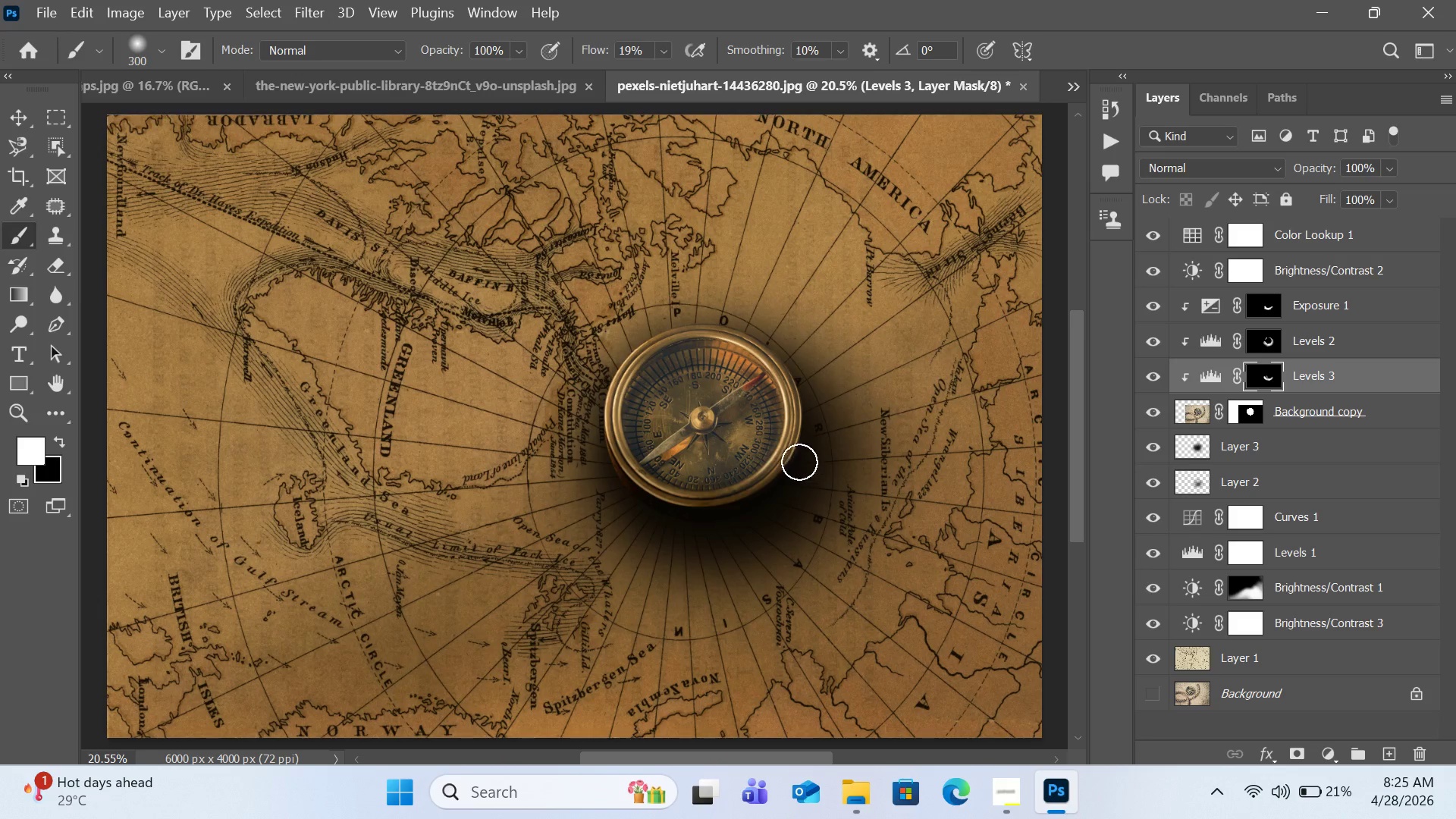 
left_click_drag(start_coordinate=[798, 417], to_coordinate=[726, 509])
 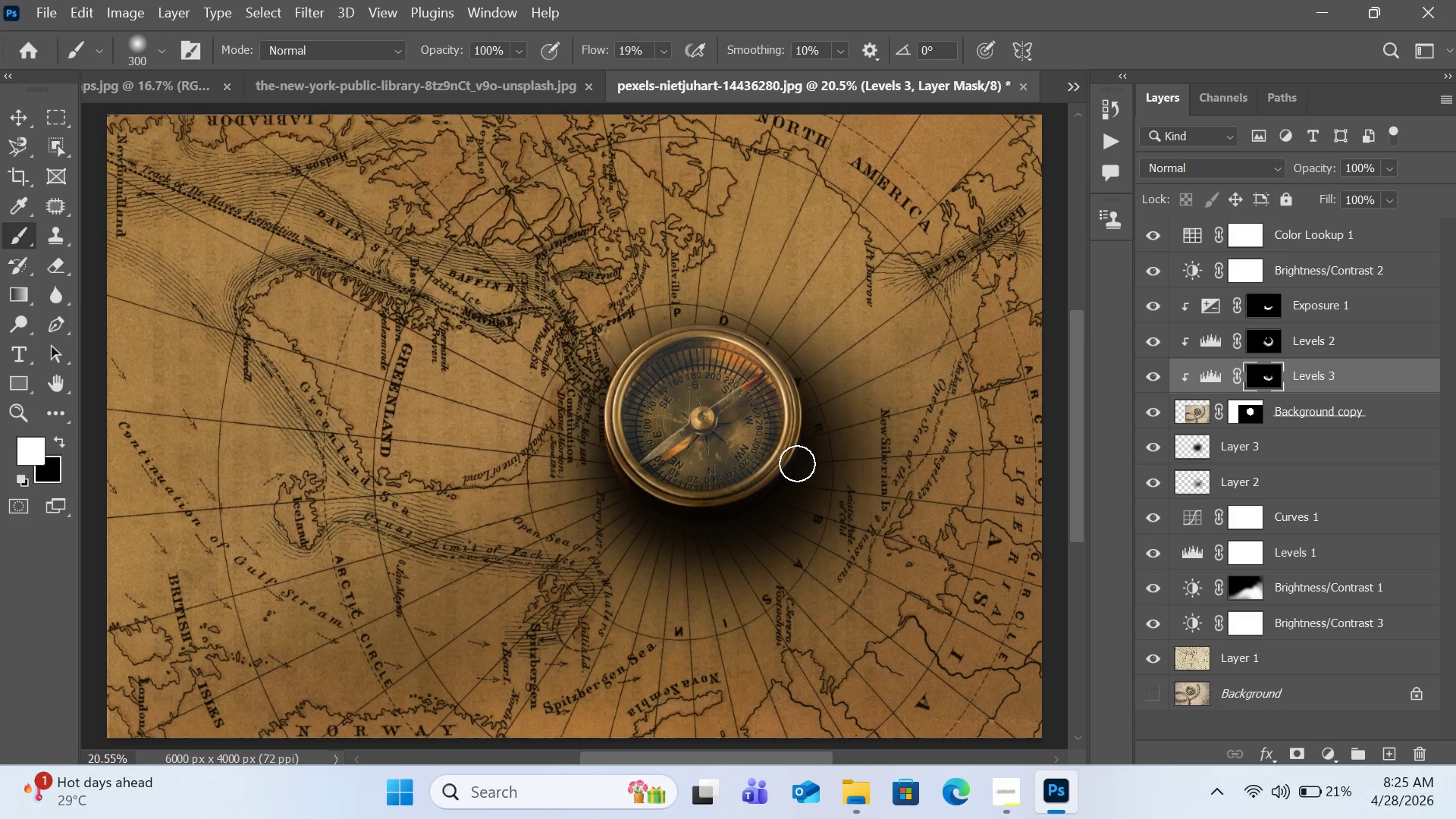 
left_click_drag(start_coordinate=[782, 459], to_coordinate=[679, 515])
 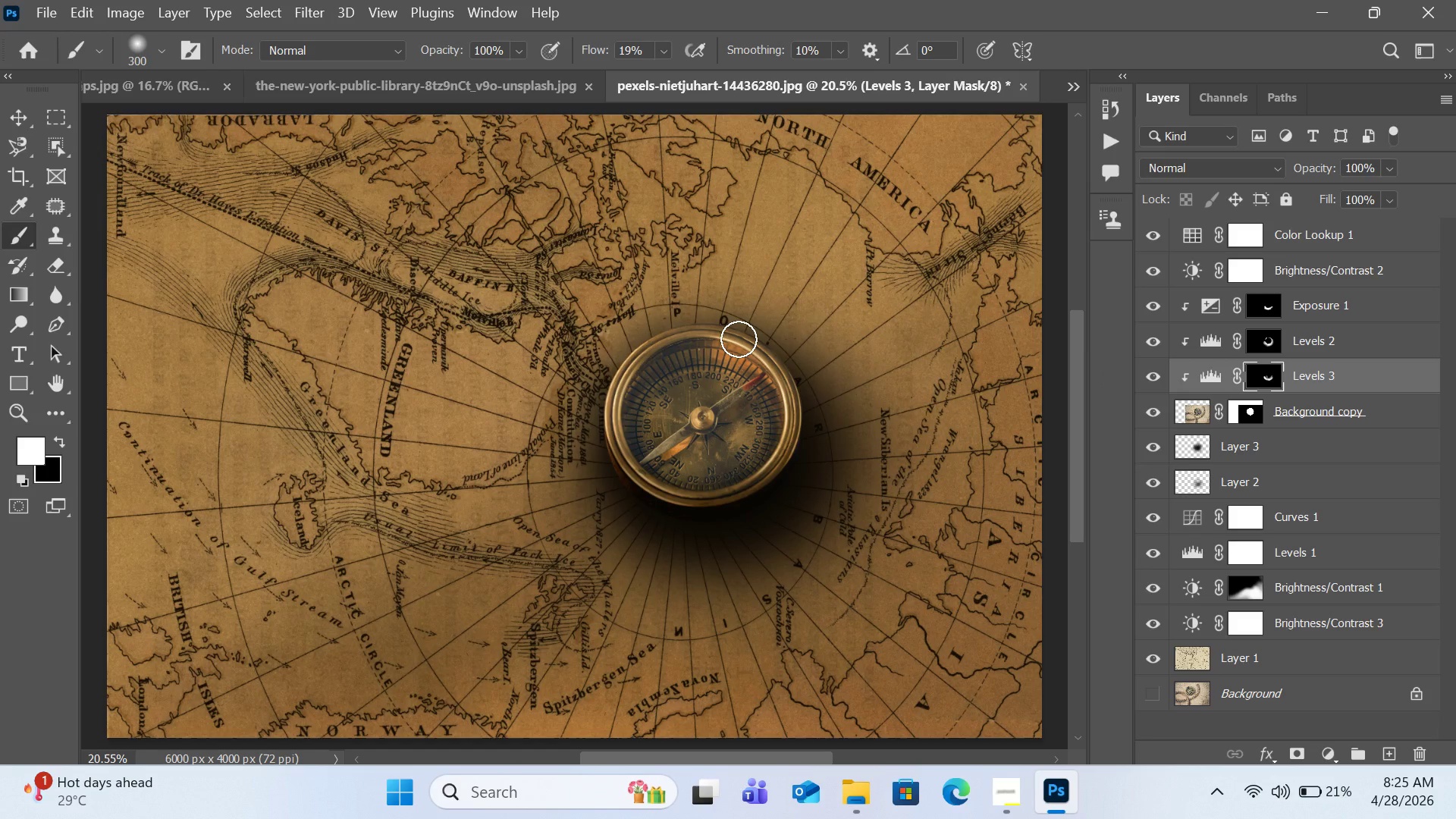 
wait(5.14)
 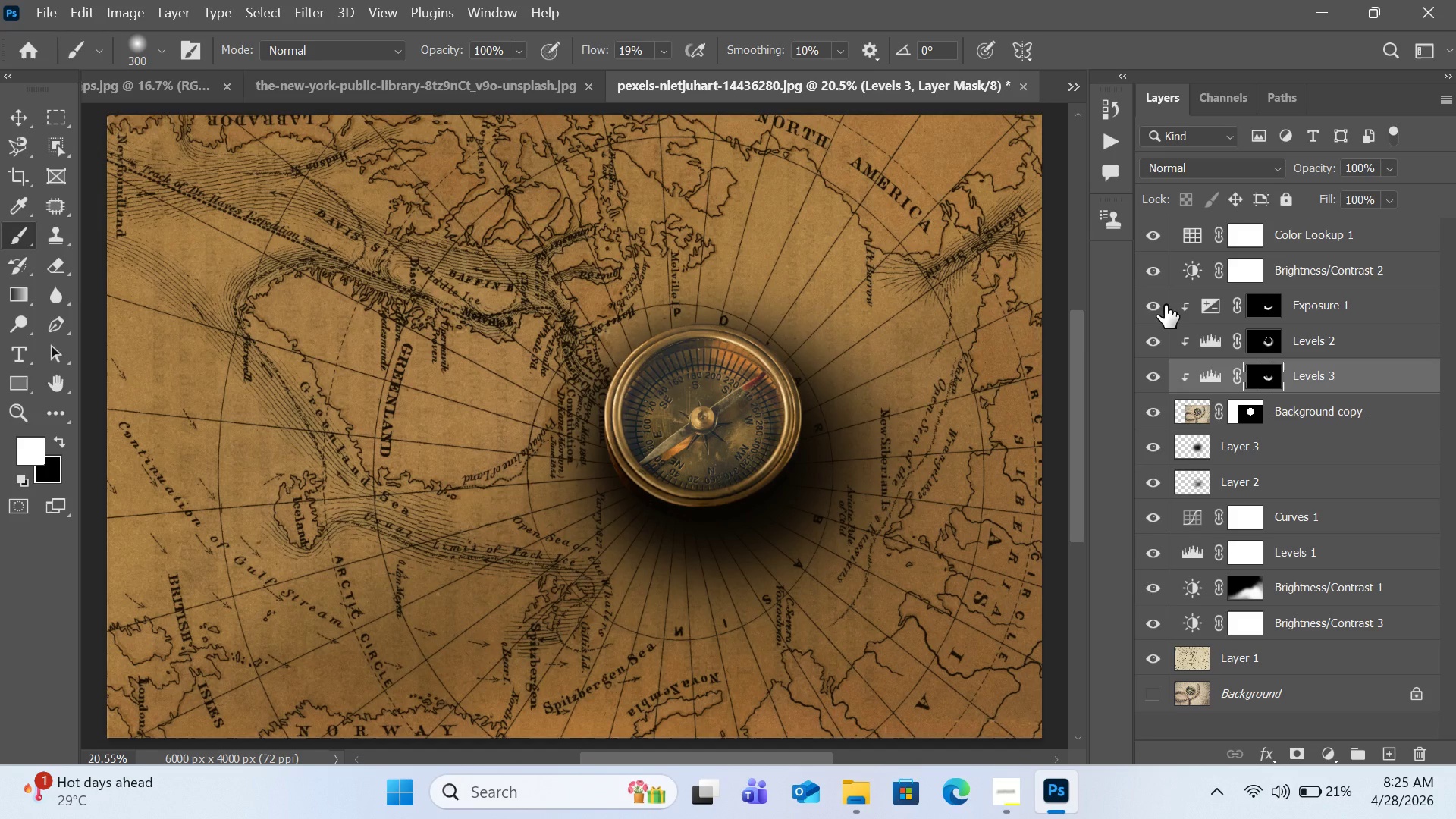 
key(BracketLeft)
 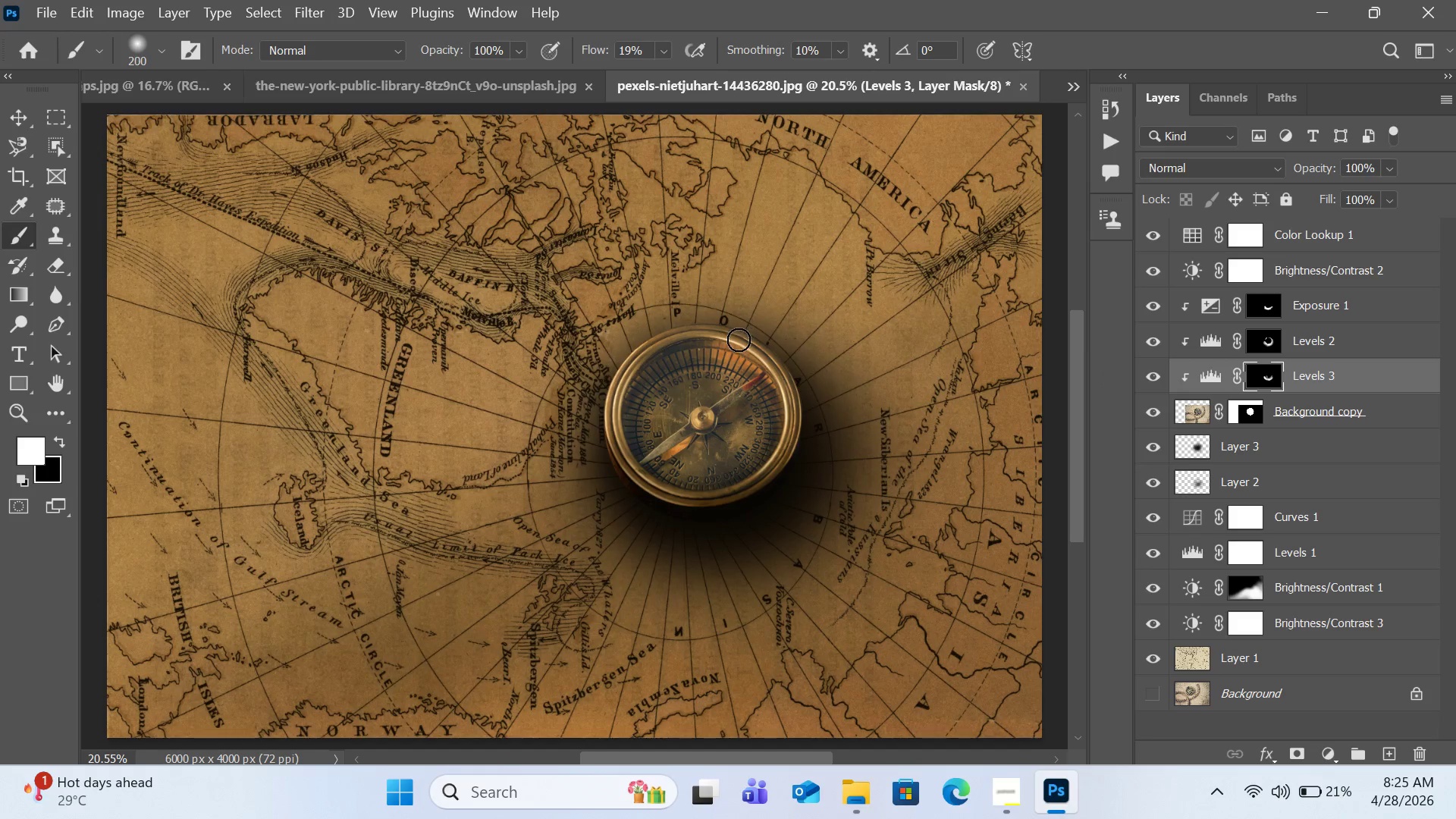 
key(BracketLeft)
 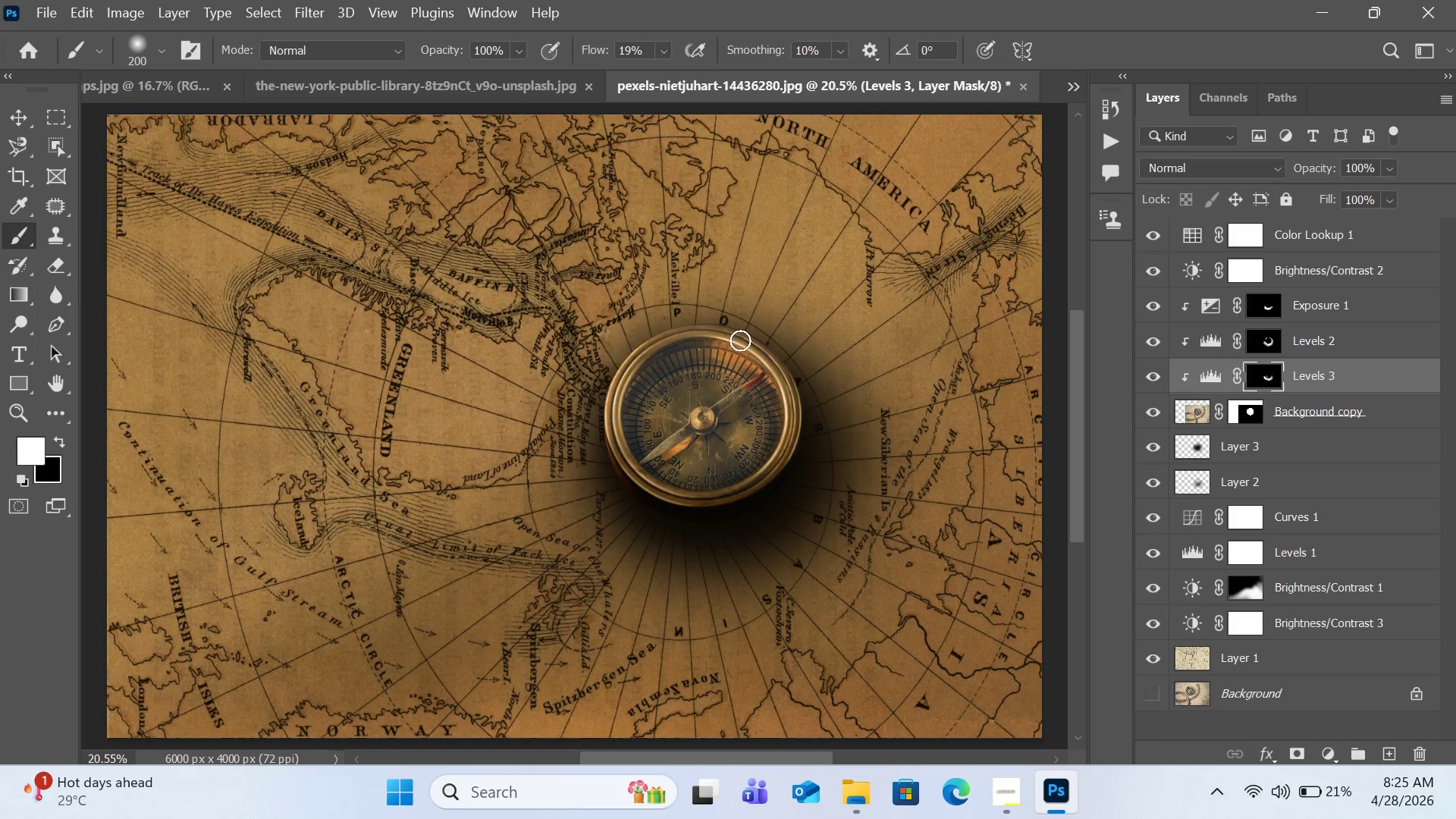 
key(BracketLeft)
 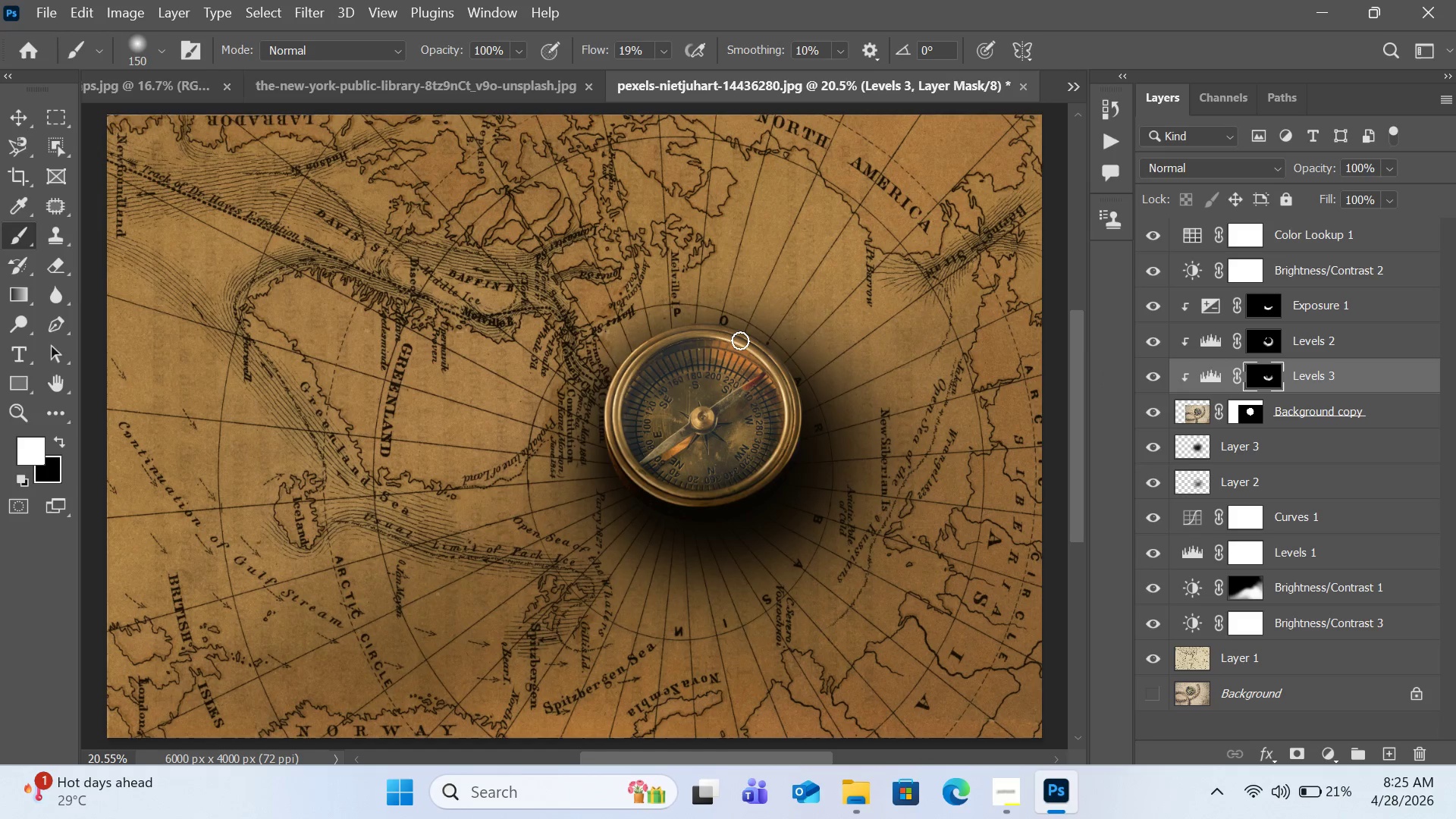 
key(BracketLeft)
 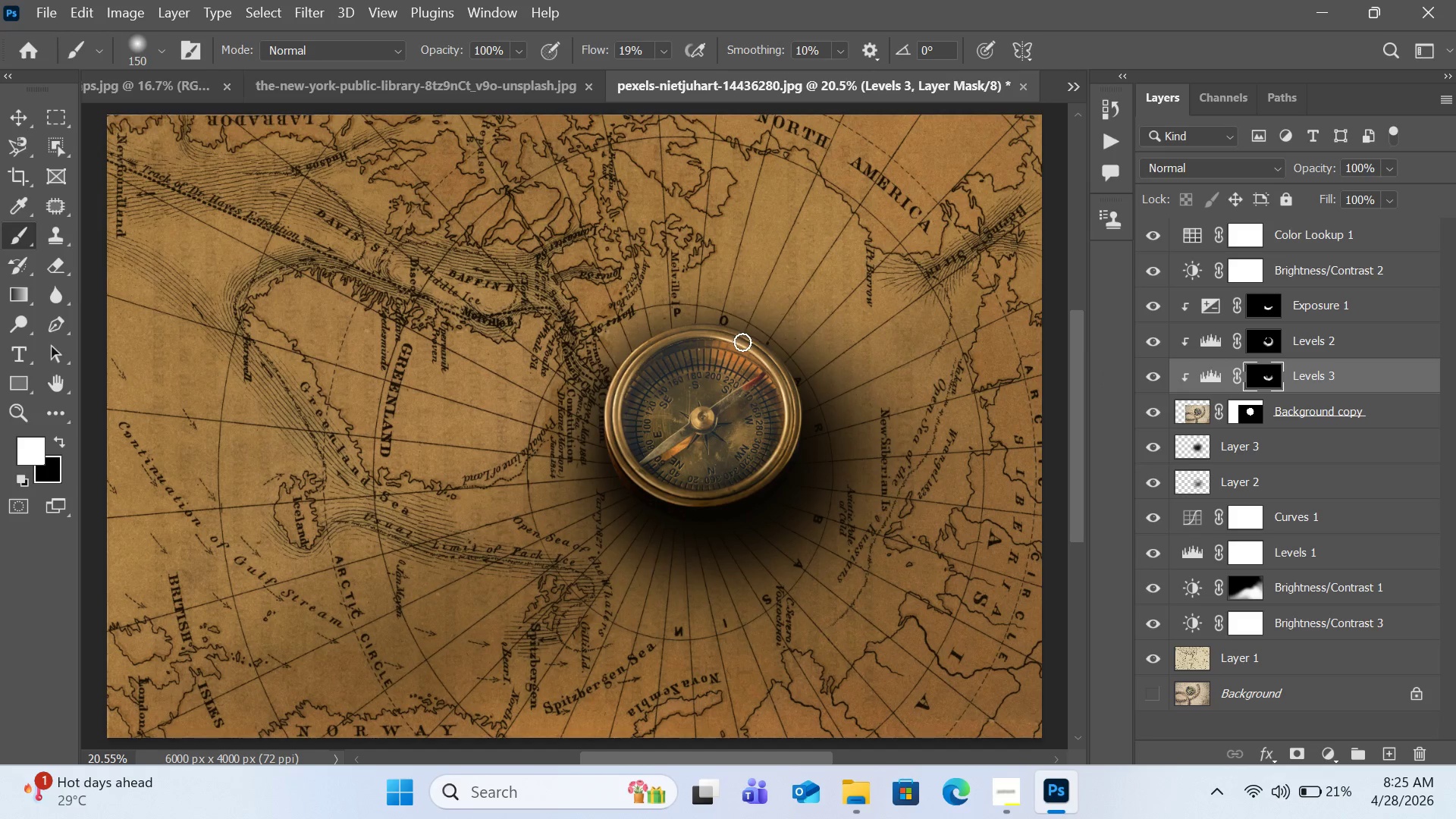 
left_click_drag(start_coordinate=[742, 342], to_coordinate=[761, 478])
 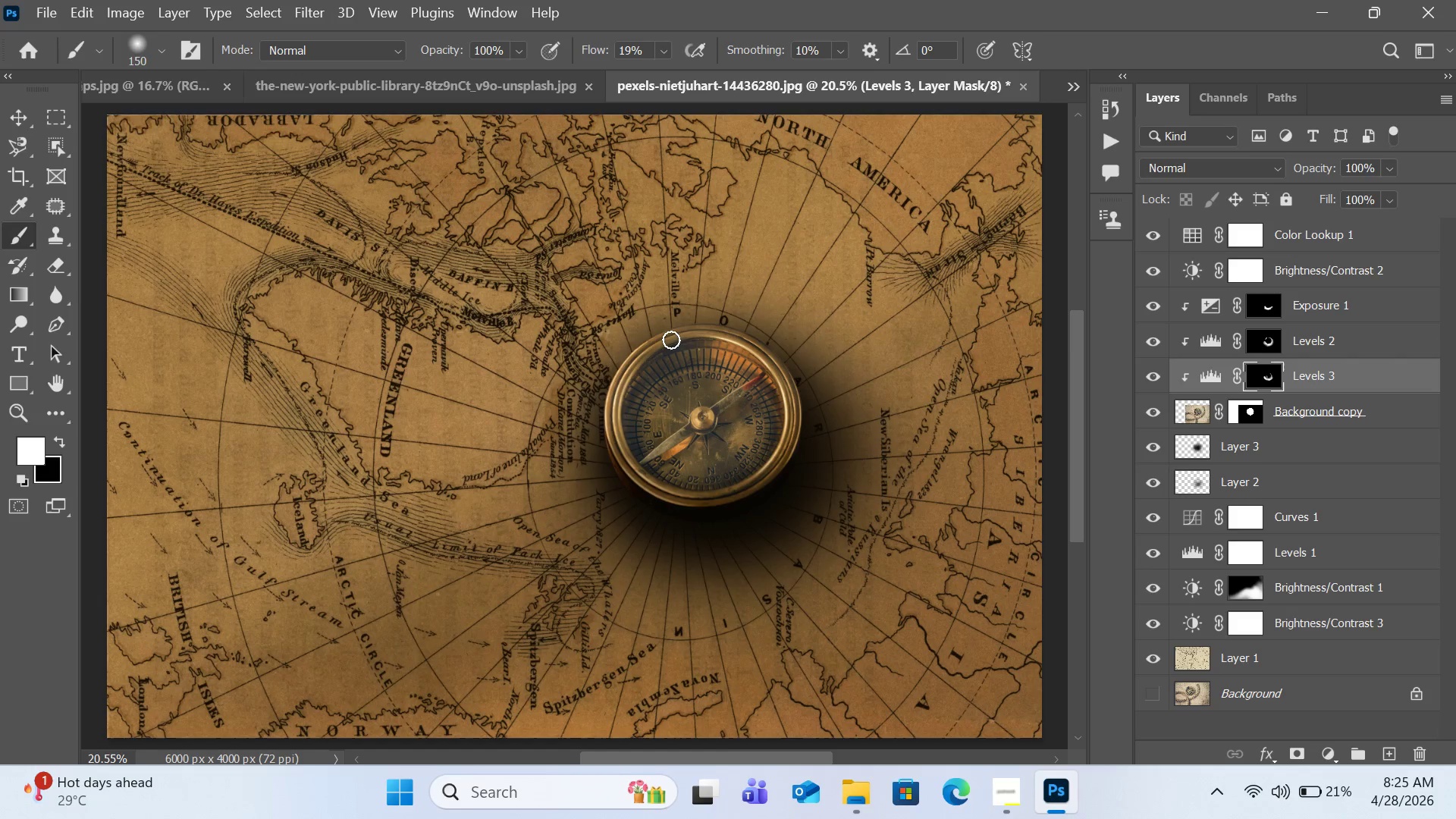 
left_click_drag(start_coordinate=[672, 337], to_coordinate=[603, 455])
 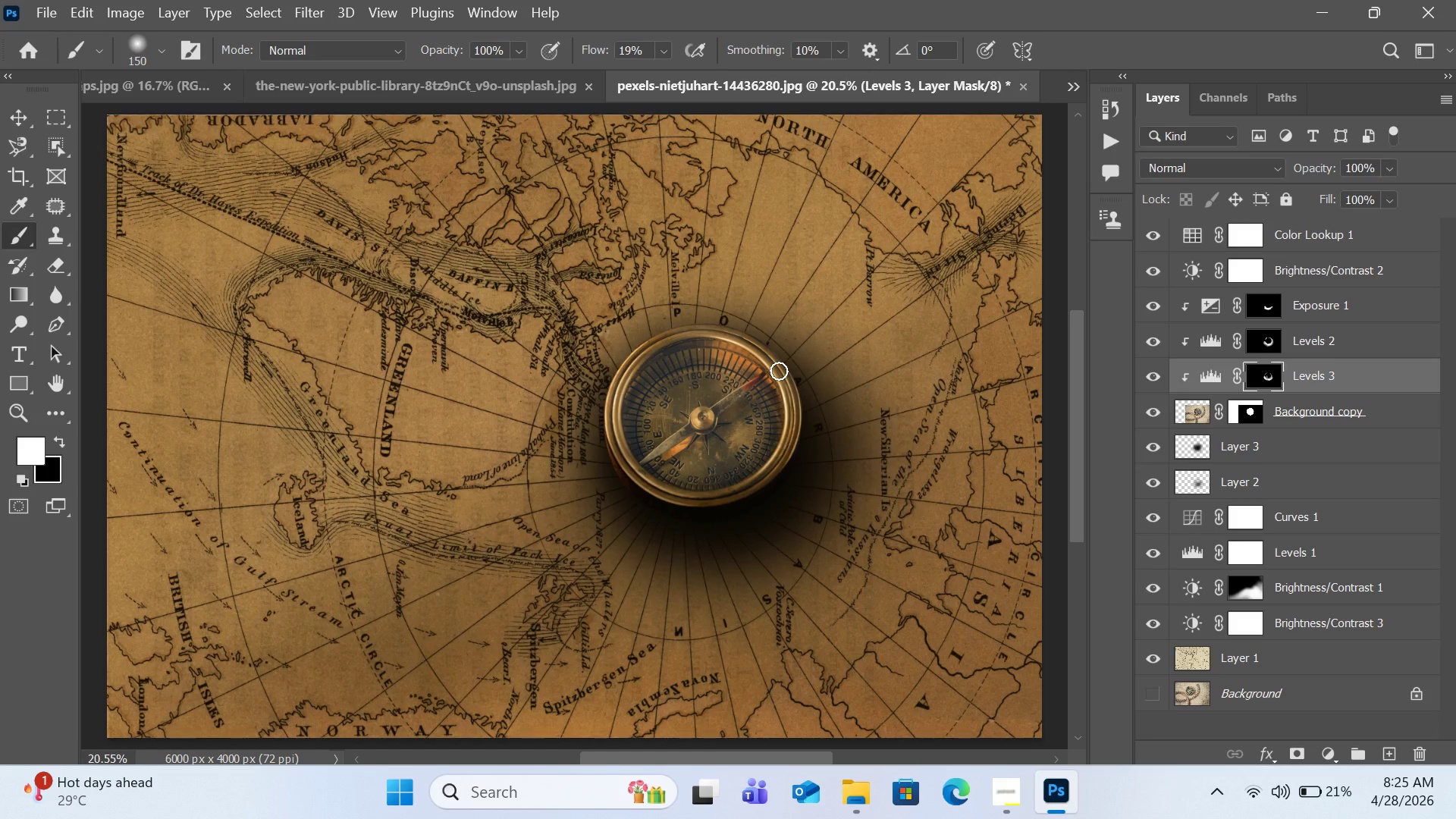 
key(Shift+ShiftLeft)
 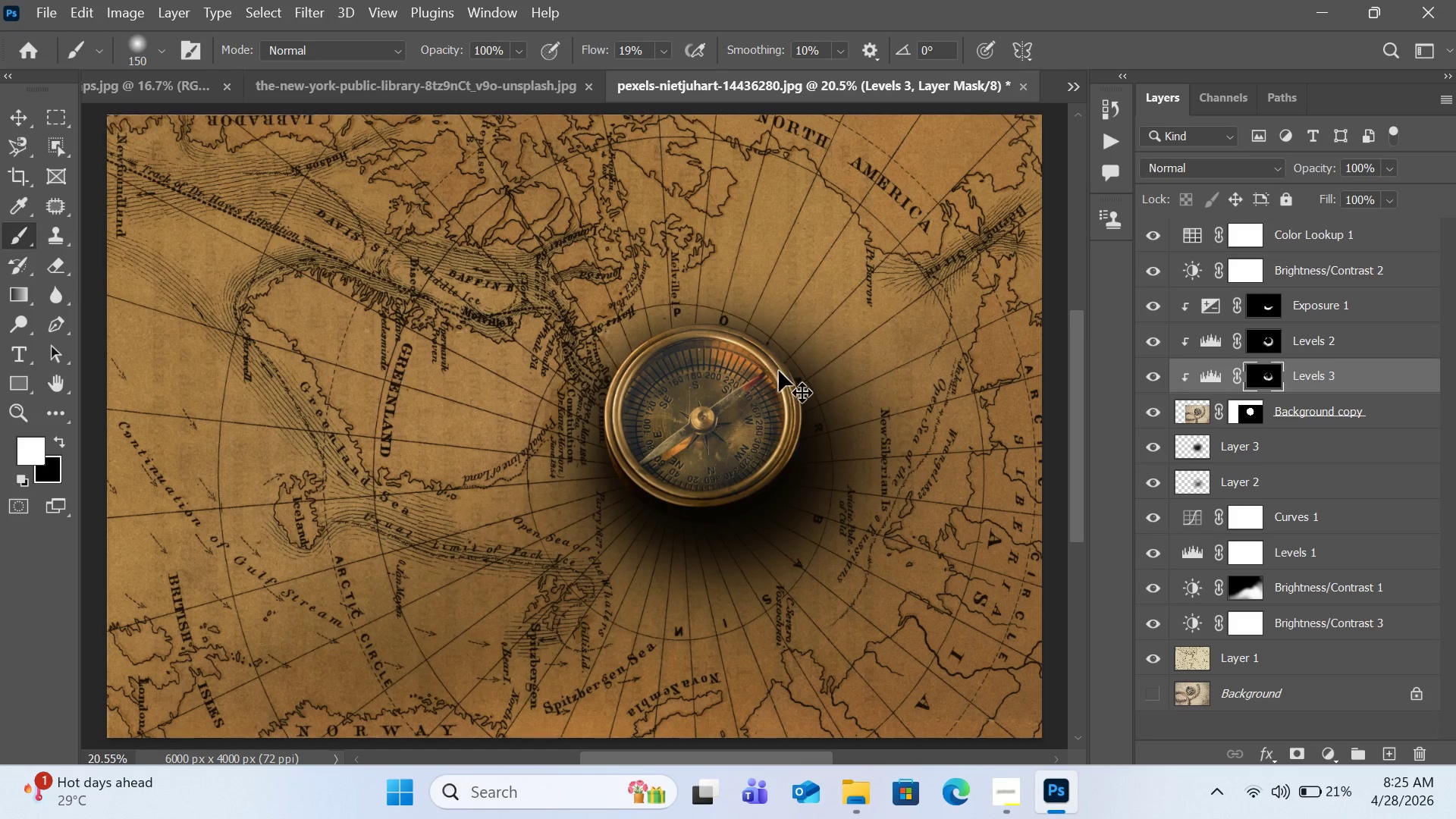 
key(Control+Z)
 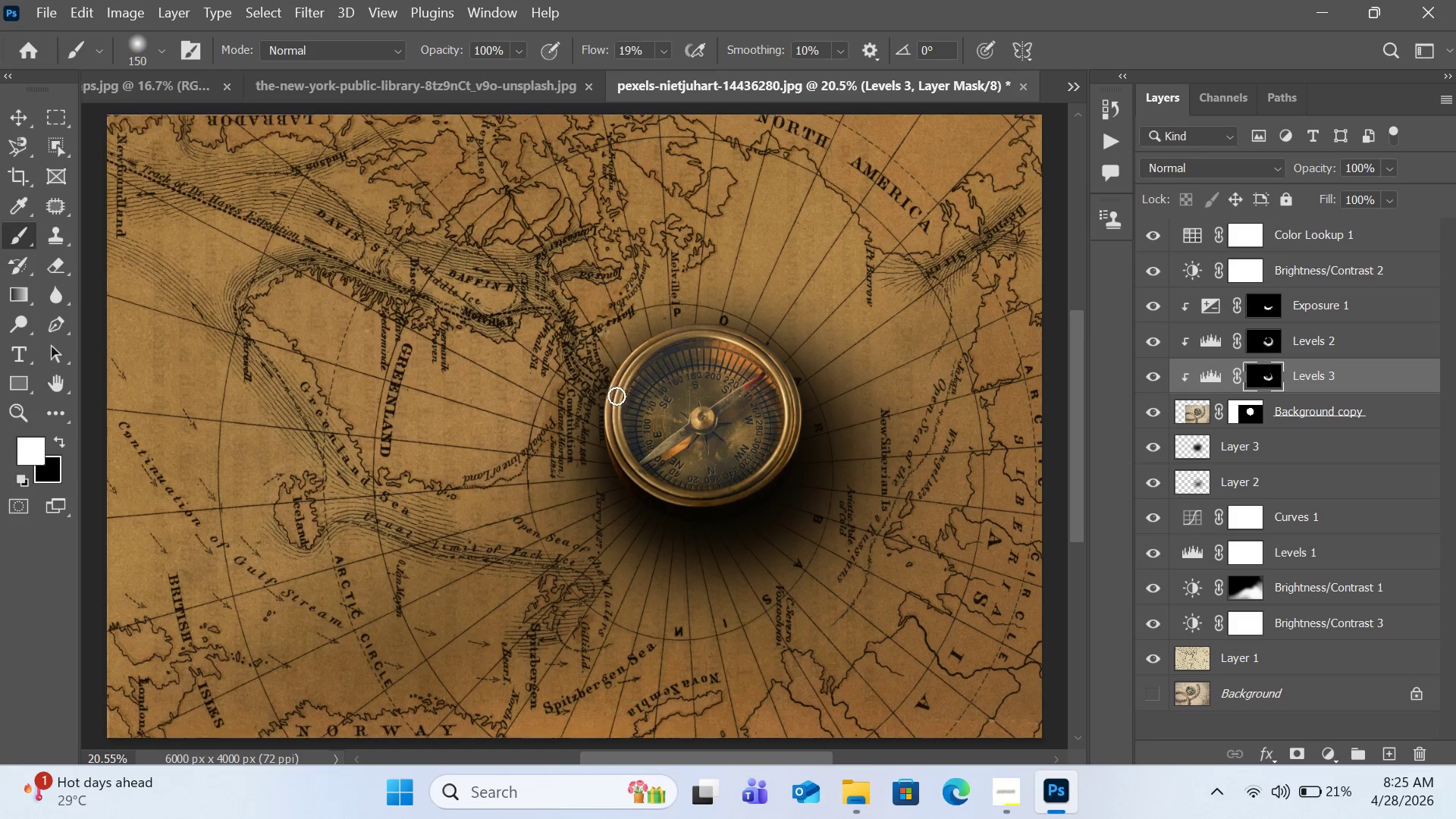 
left_click_drag(start_coordinate=[612, 399], to_coordinate=[609, 450])
 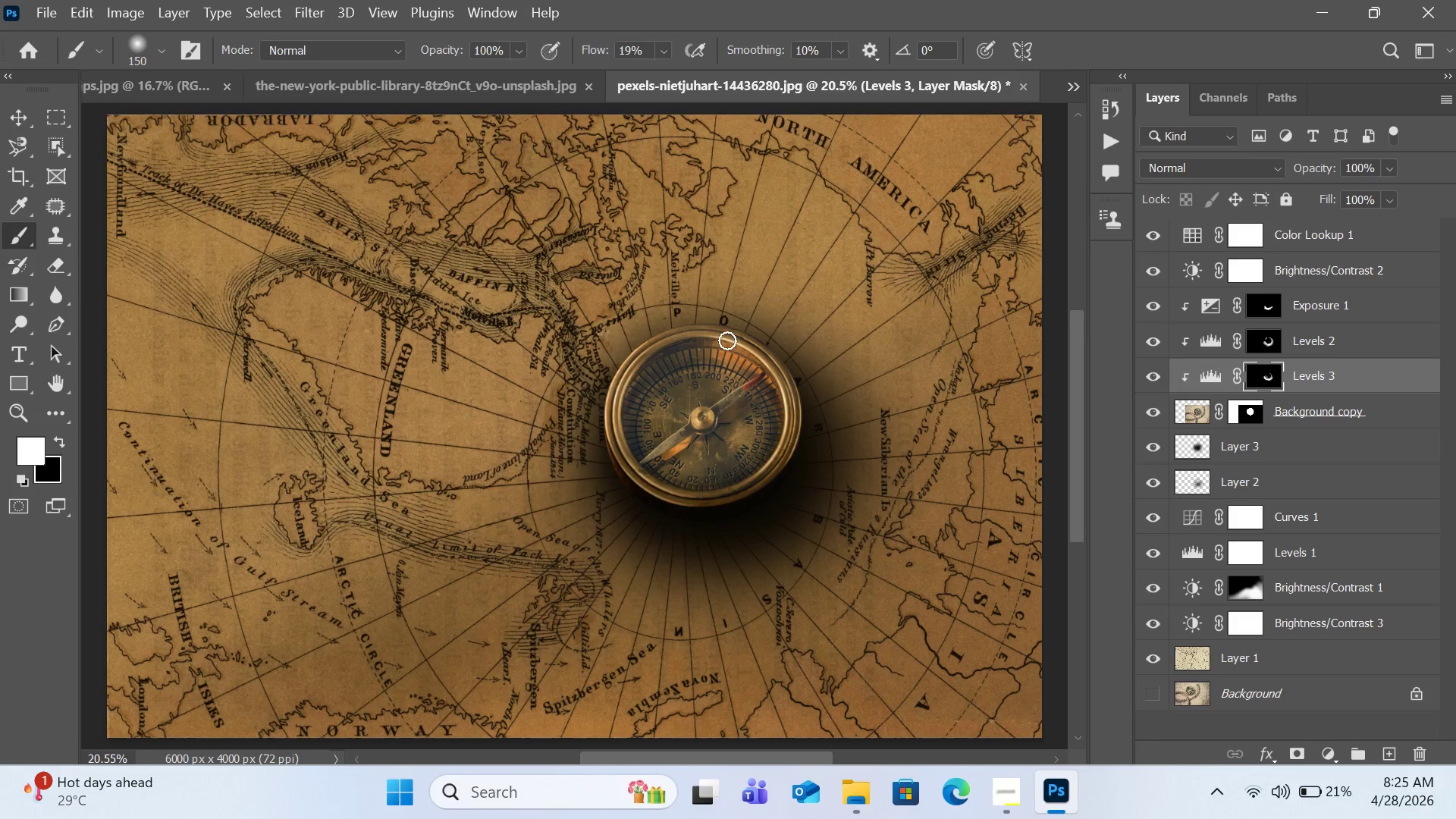 
left_click_drag(start_coordinate=[728, 341], to_coordinate=[783, 411])
 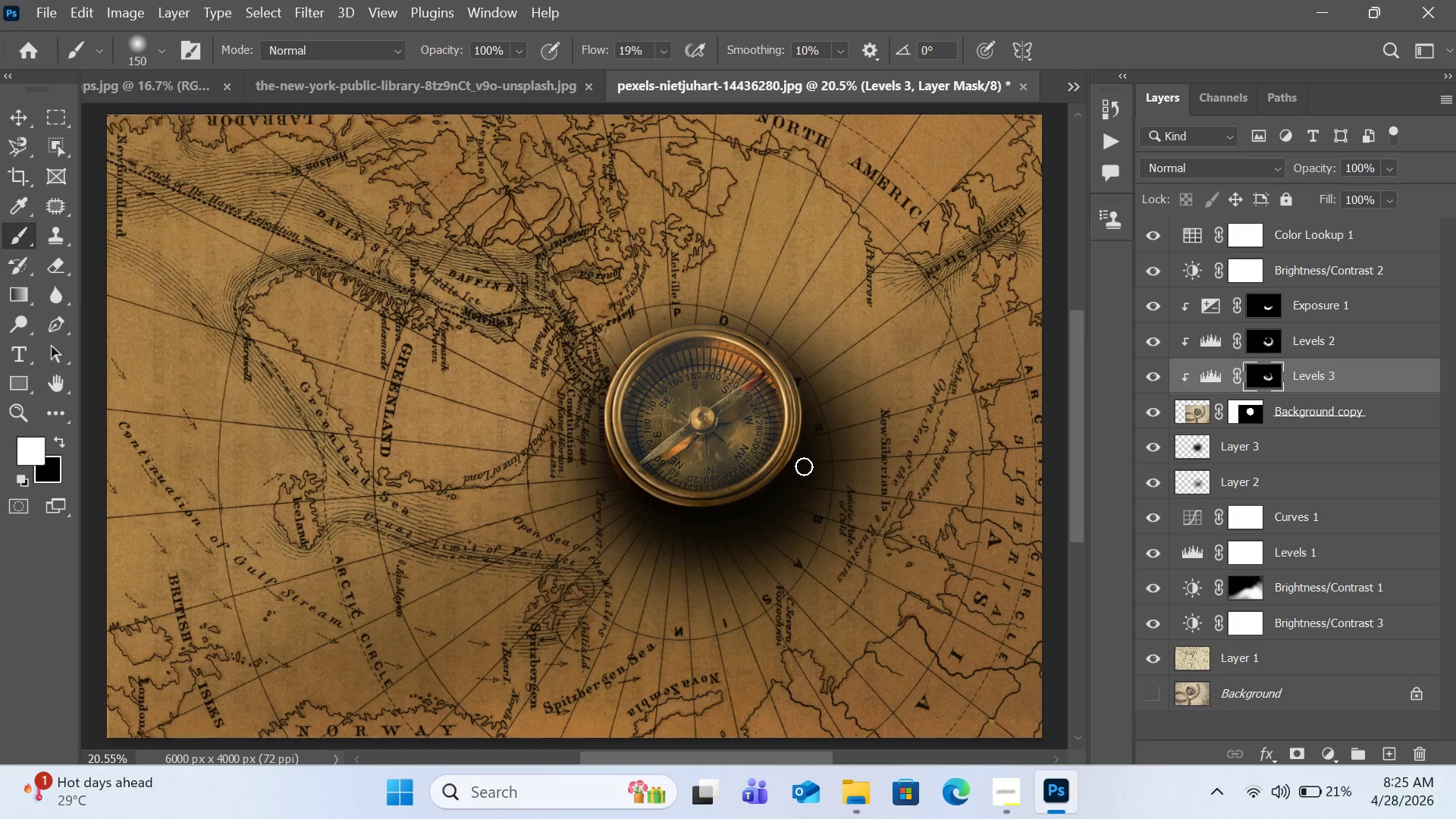 
key(Control+Z)
 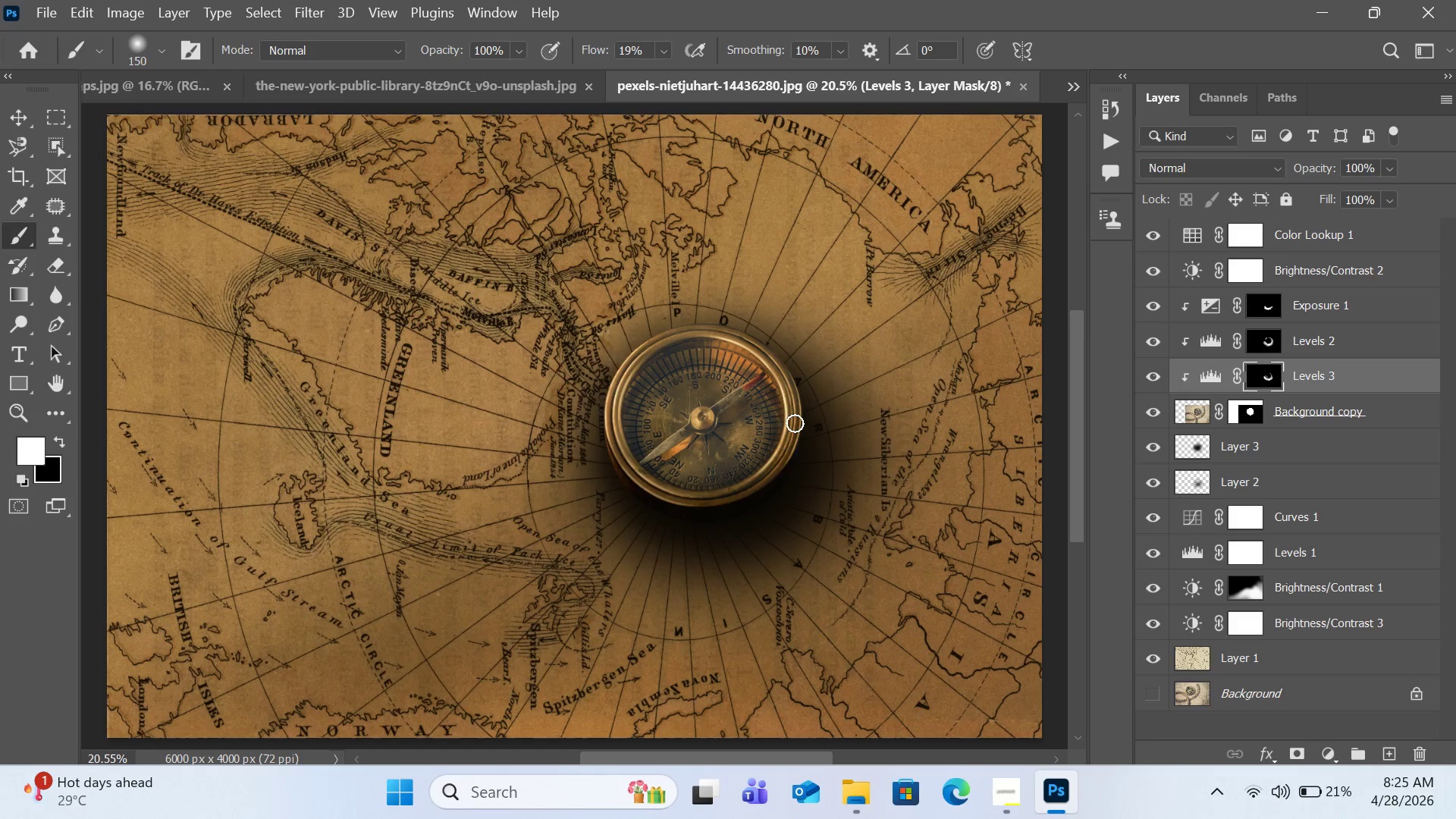 
left_click_drag(start_coordinate=[794, 421], to_coordinate=[764, 483])
 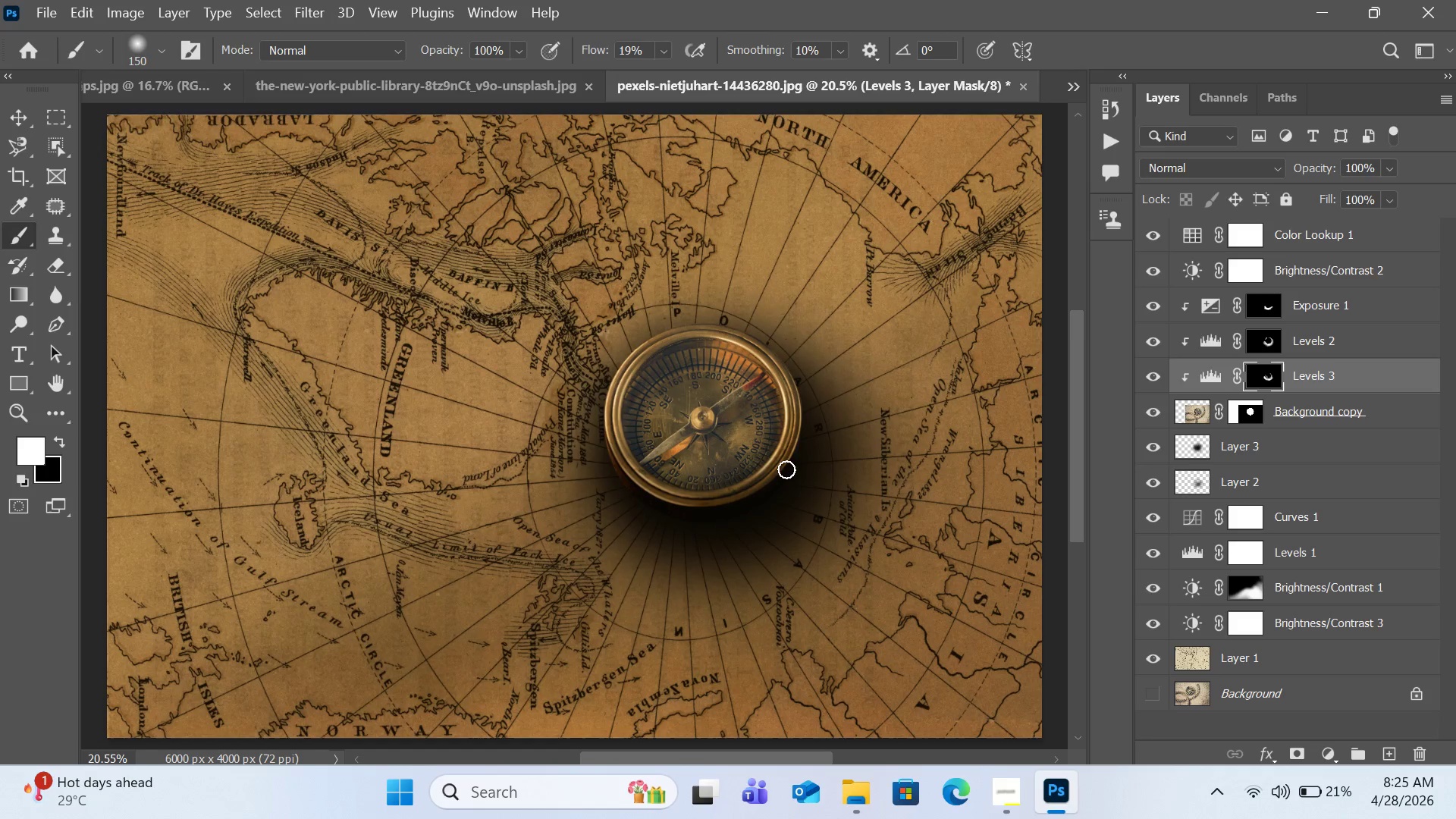 
left_click_drag(start_coordinate=[789, 466], to_coordinate=[720, 516])
 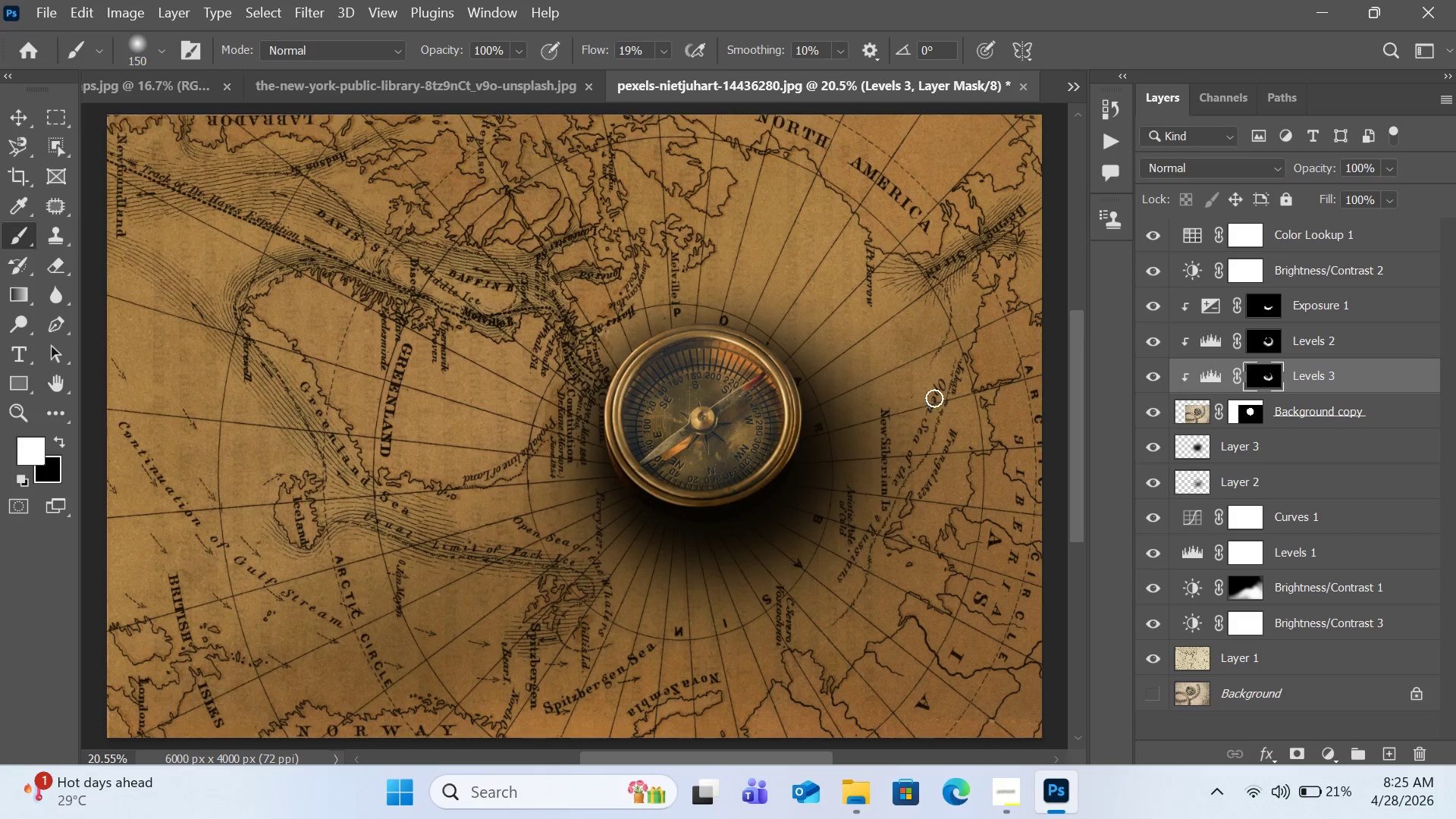 
scroll: coordinate [943, 388], scroll_direction: down, amount: 6.0
 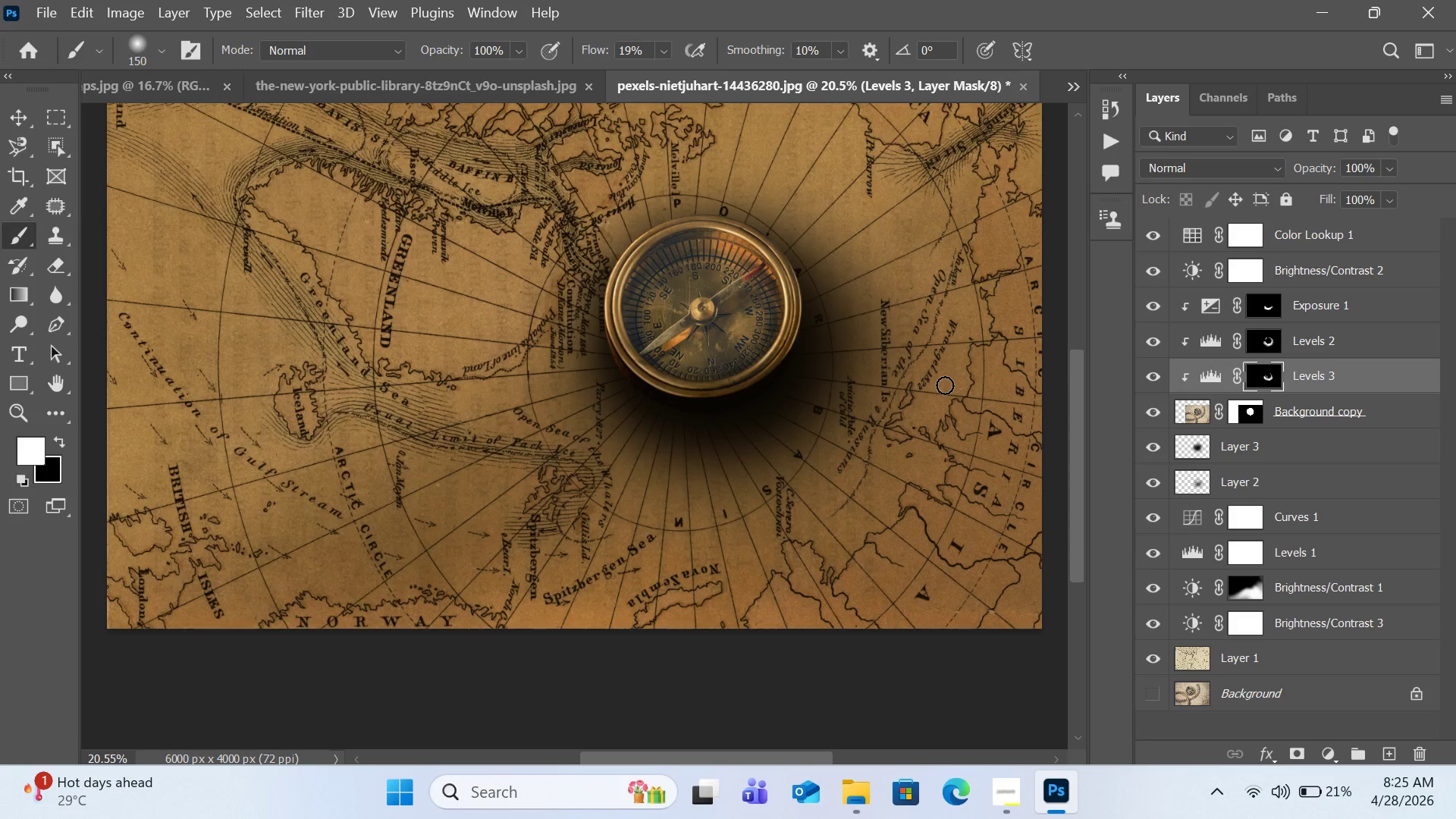 
scroll: coordinate [945, 385], scroll_direction: up, amount: 3.0
 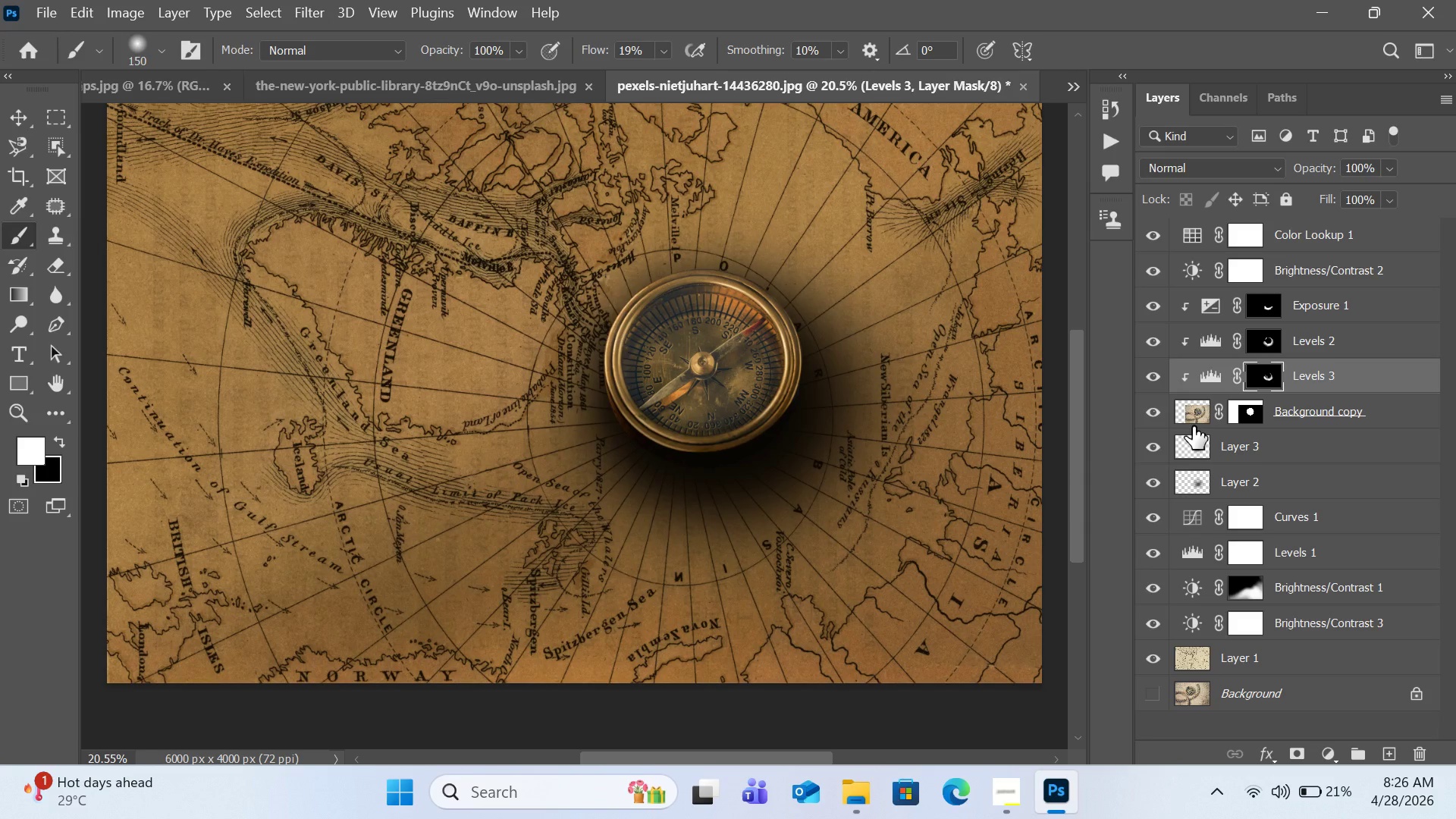 
wait(9.84)
 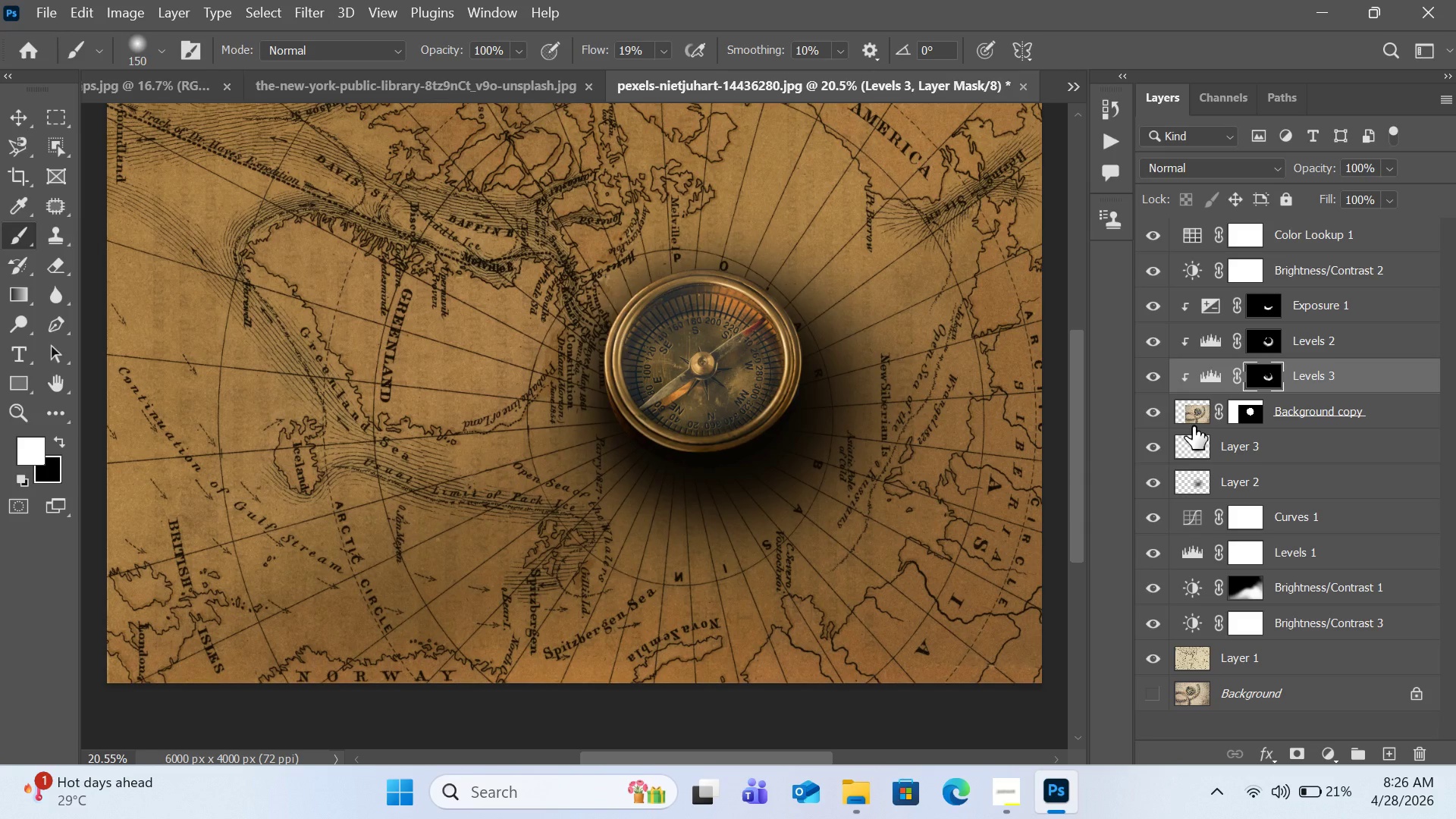 
left_click([1244, 588])
 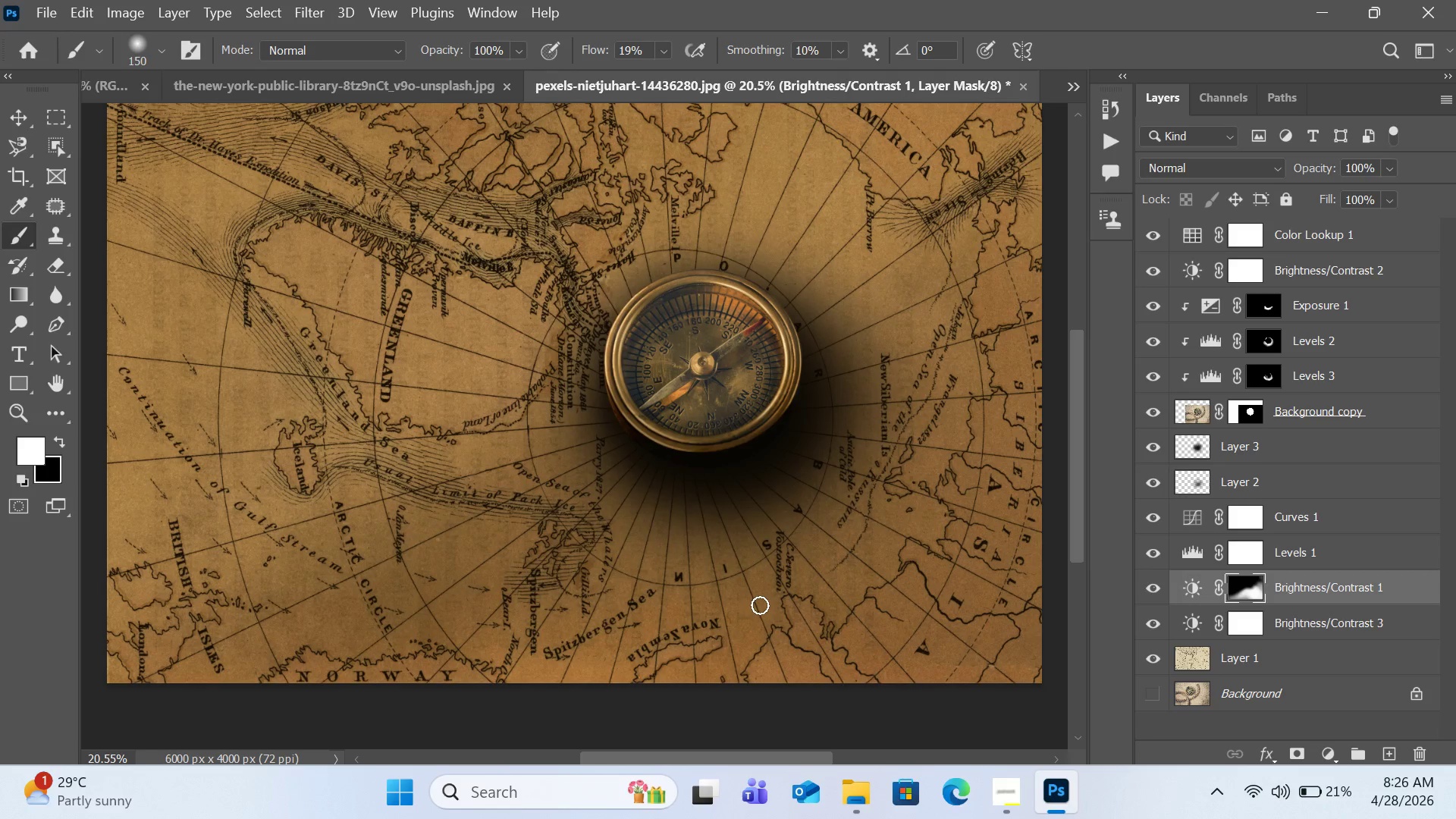 
key(BracketRight)
 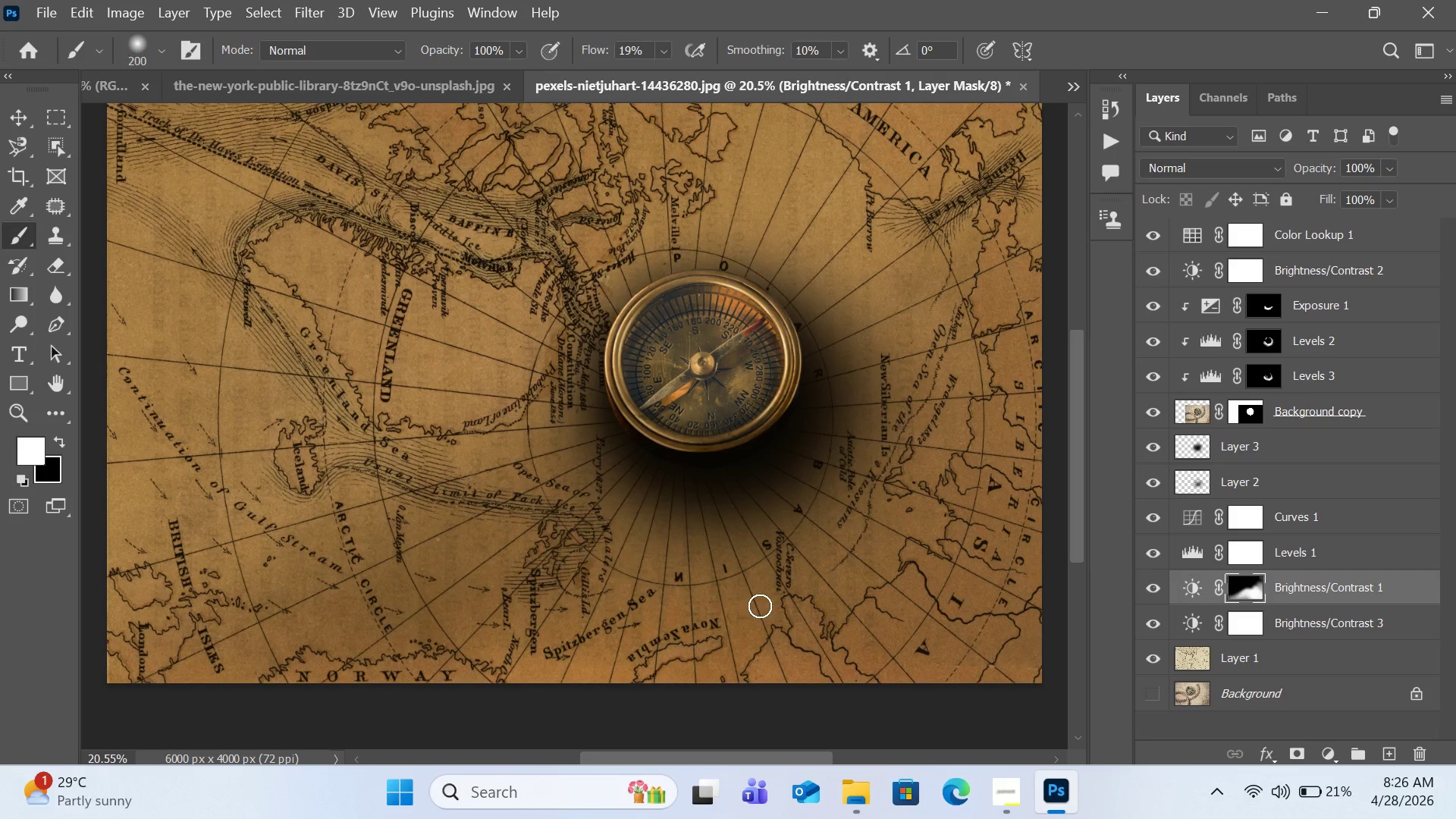 
key(BracketRight)
 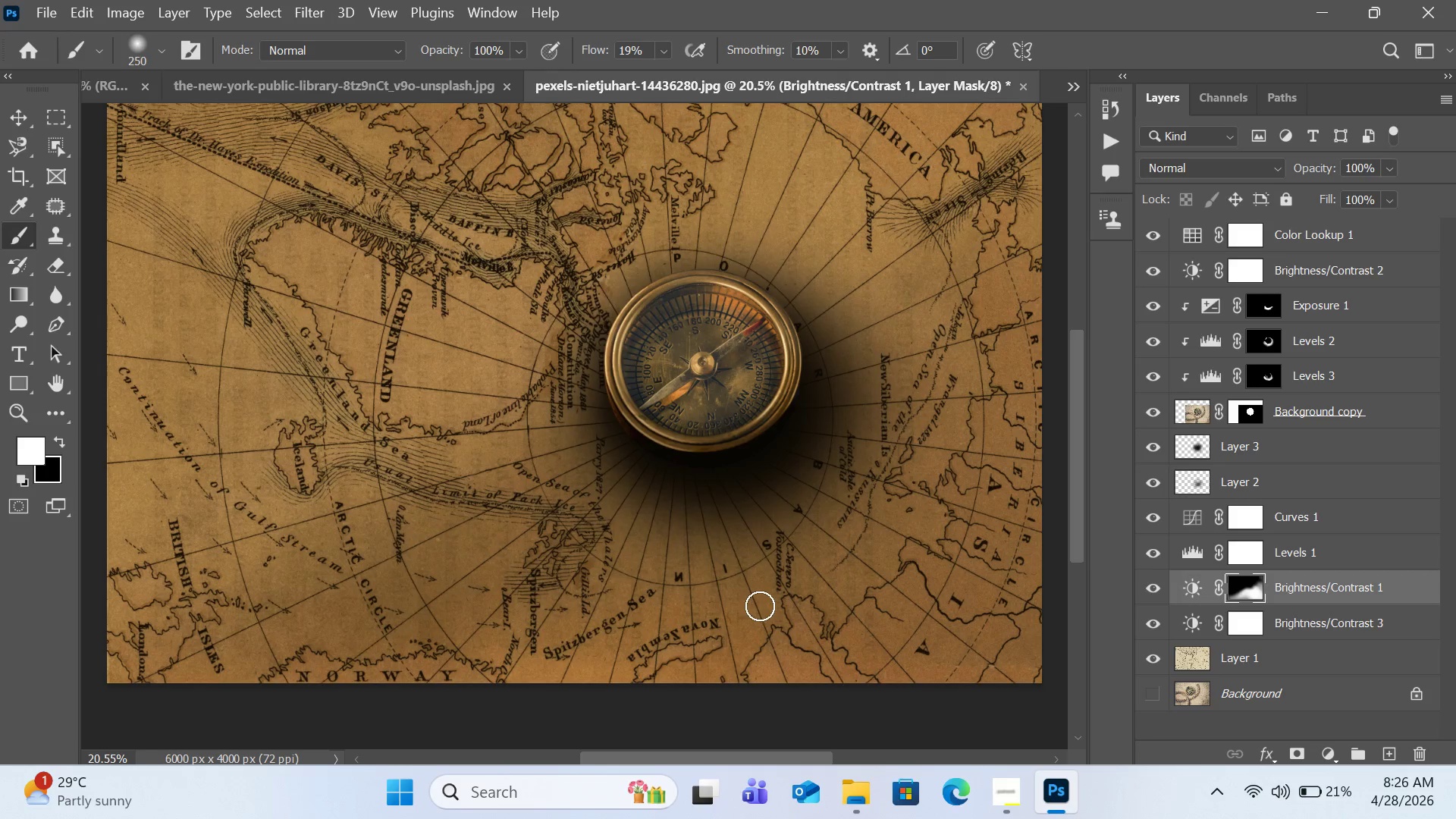 
hold_key(key=BracketRight, duration=0.83)
 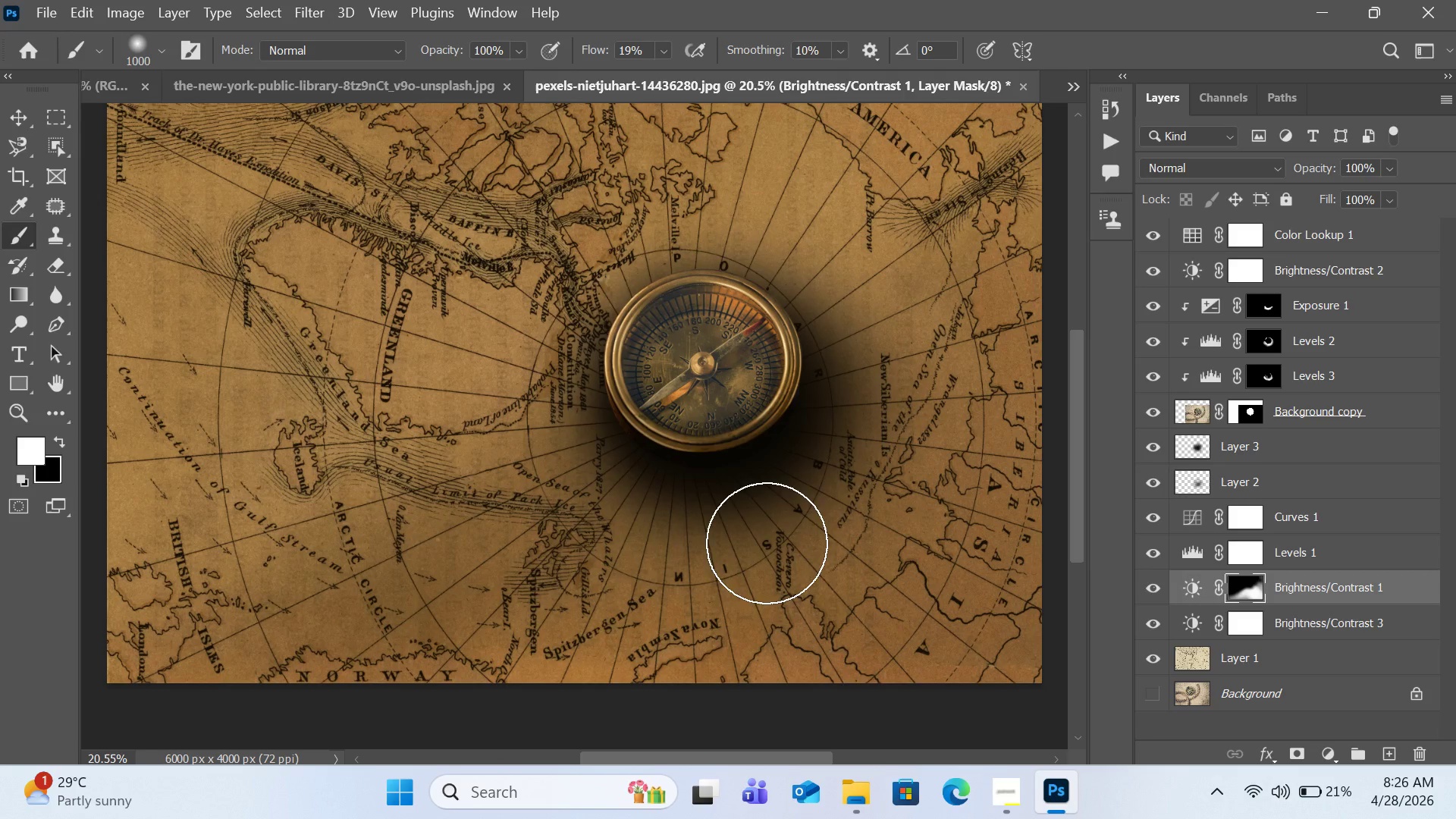 
left_click_drag(start_coordinate=[767, 536], to_coordinate=[781, 620])
 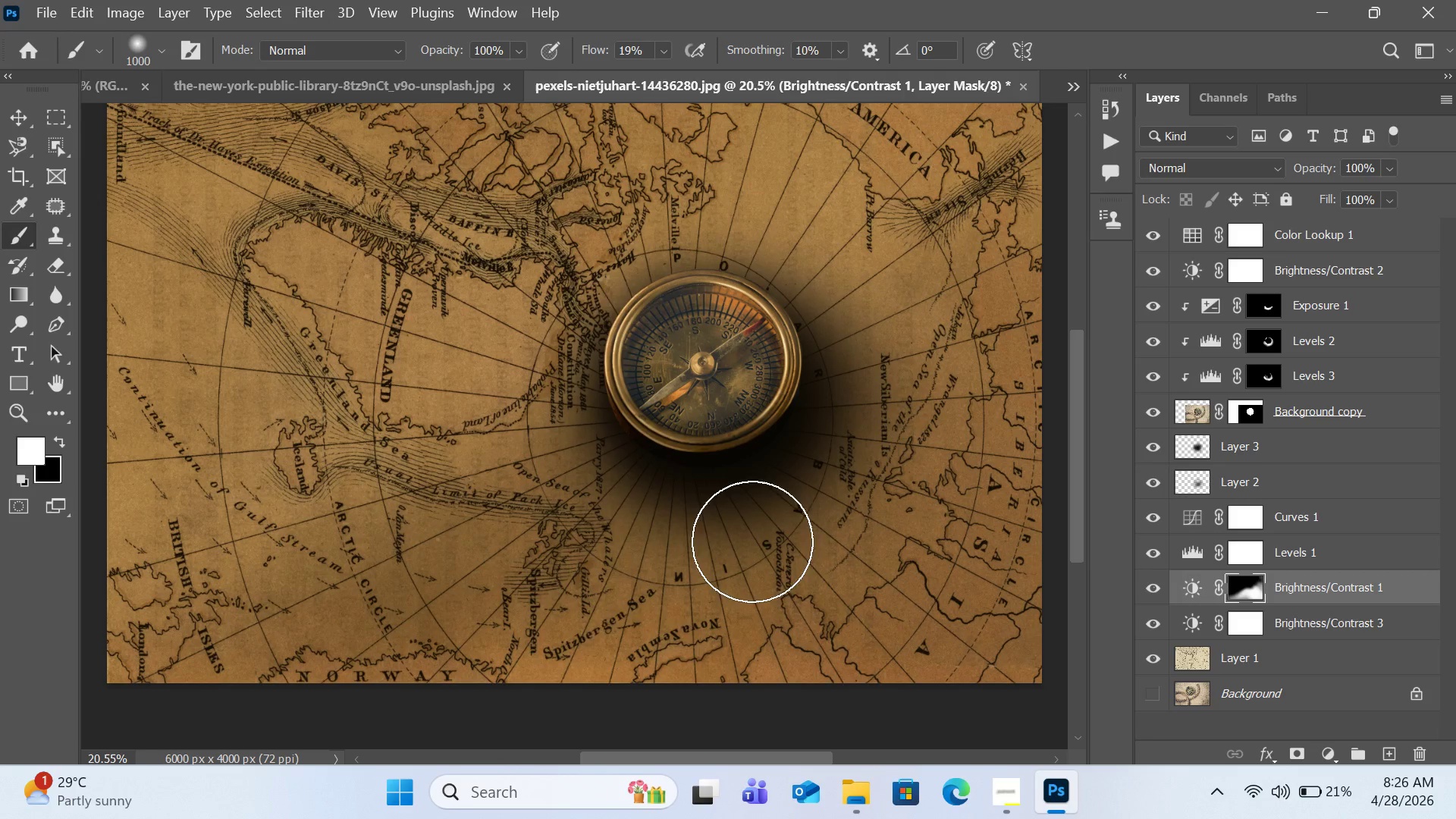 
left_click_drag(start_coordinate=[751, 546], to_coordinate=[640, 670])
 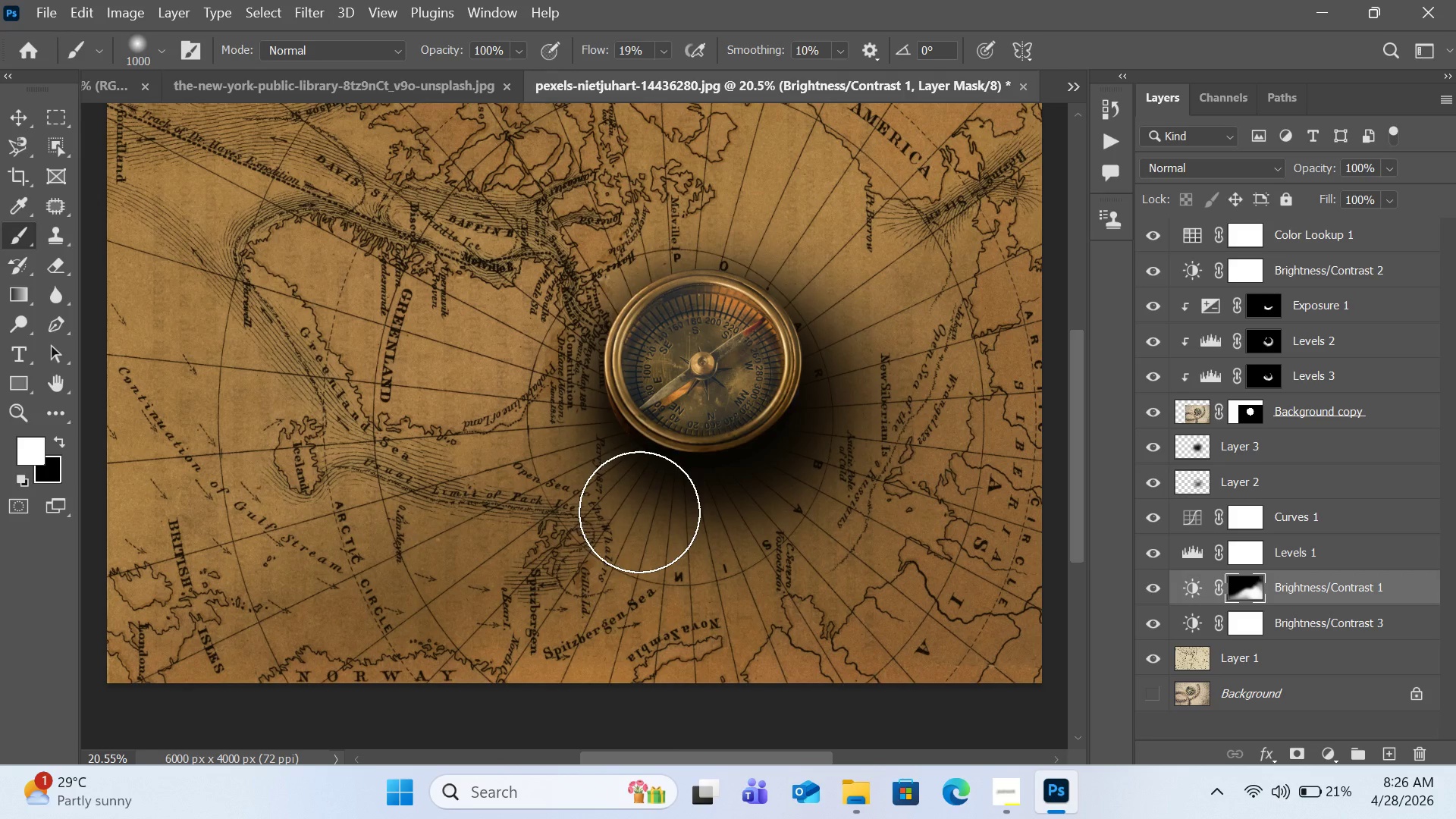 
left_click_drag(start_coordinate=[639, 512], to_coordinate=[669, 676])
 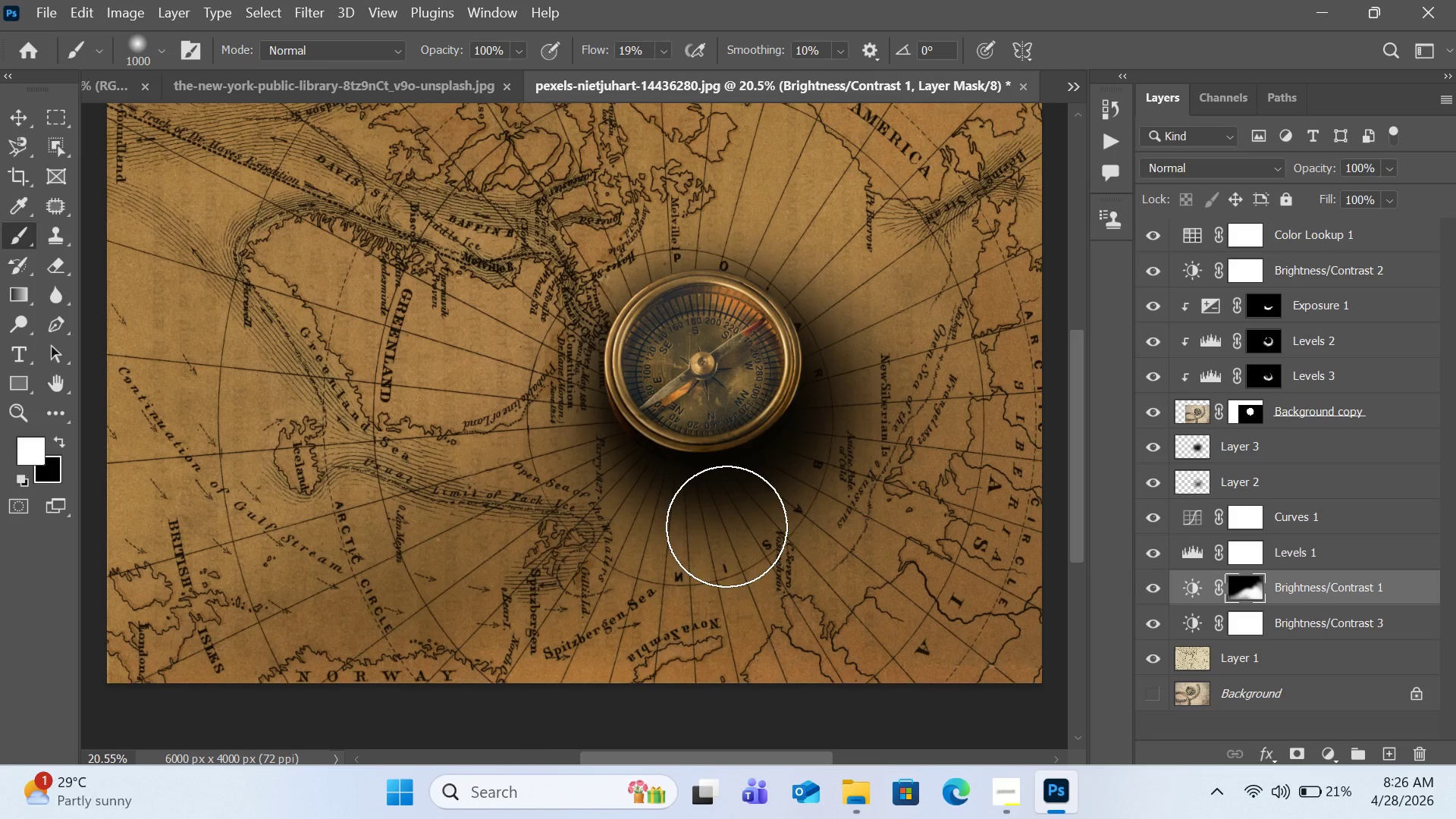 
left_click_drag(start_coordinate=[755, 514], to_coordinate=[863, 635])
 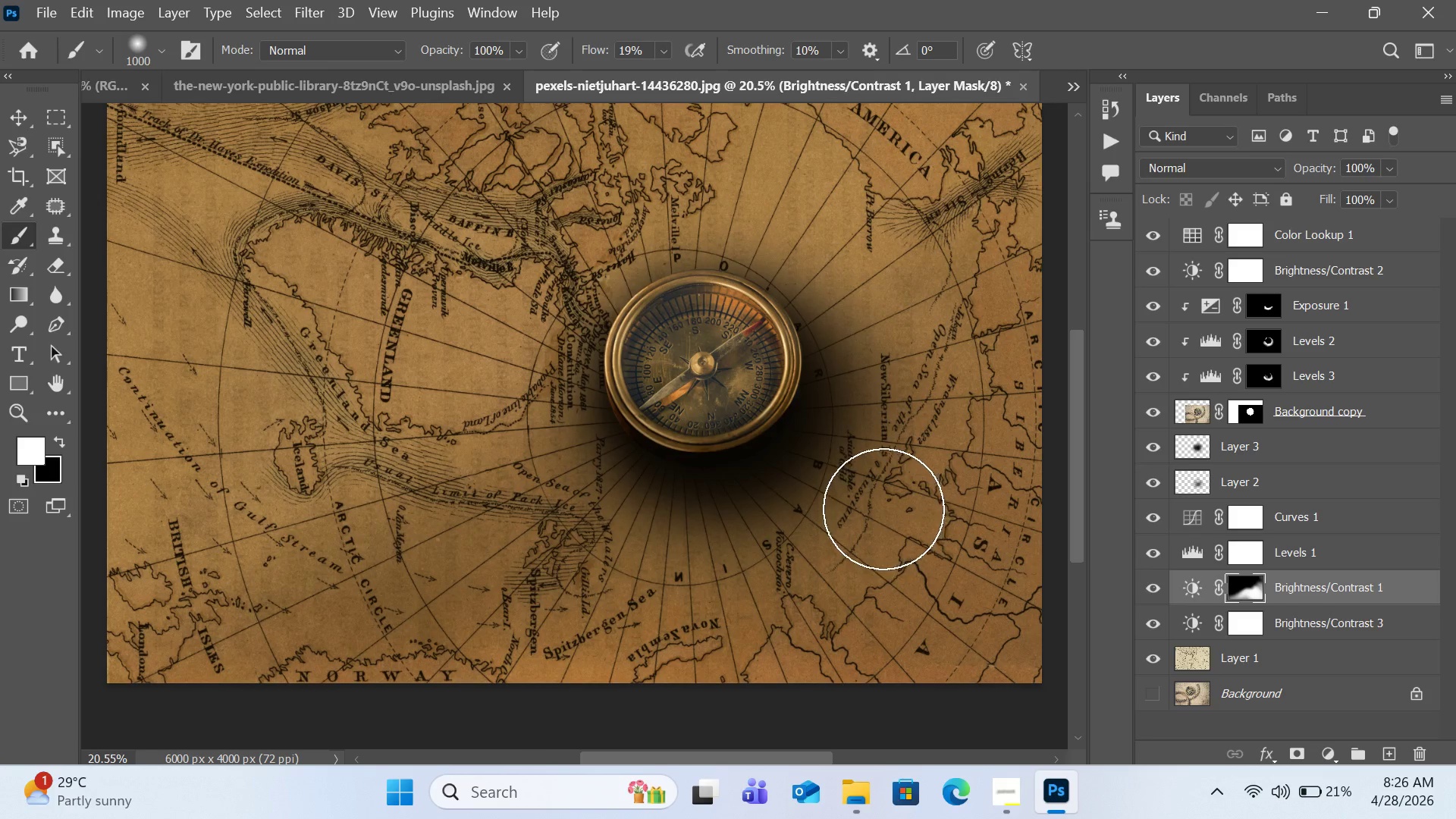 
left_click_drag(start_coordinate=[883, 513], to_coordinate=[946, 642])
 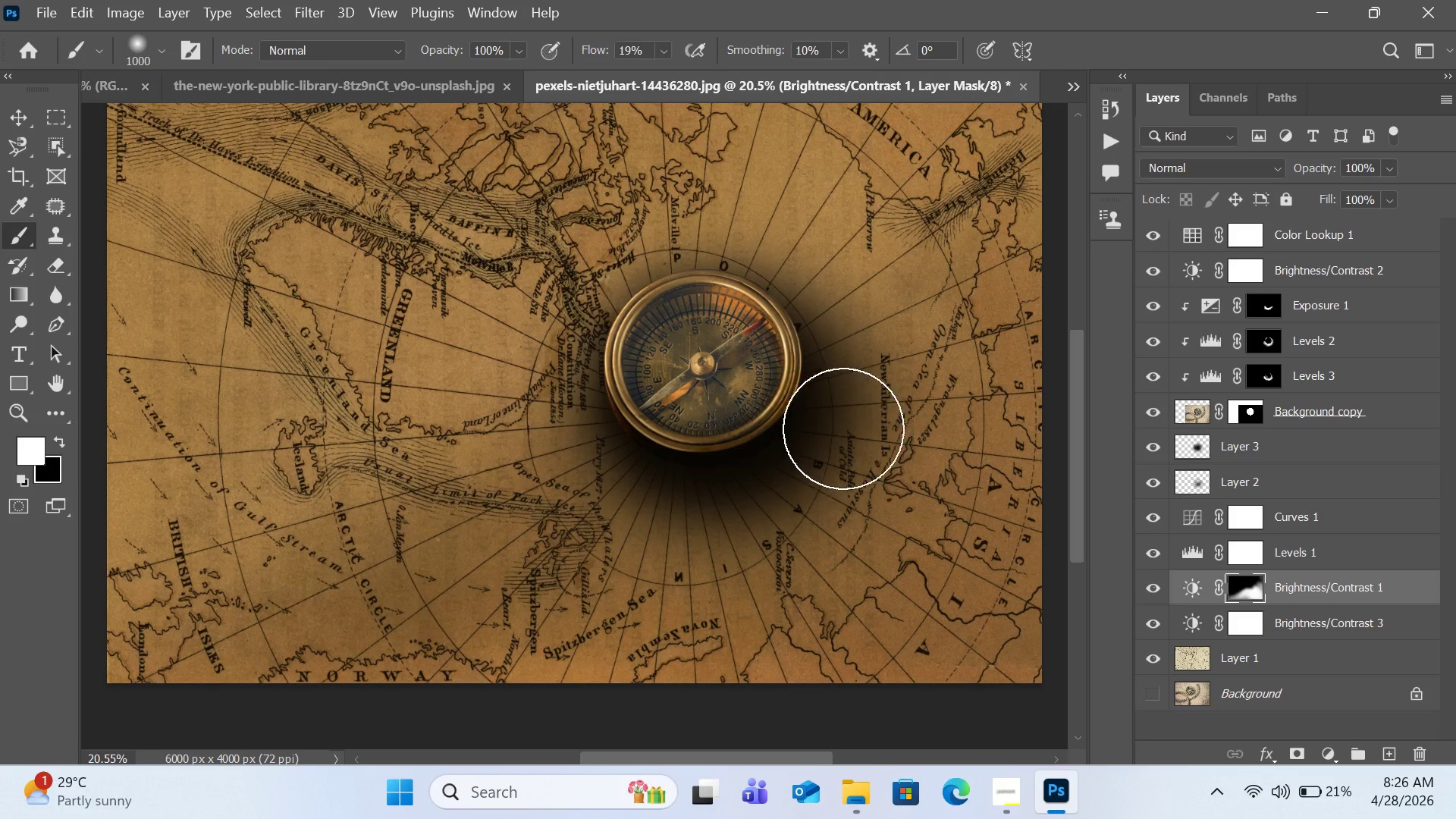 
left_click_drag(start_coordinate=[858, 428], to_coordinate=[919, 645])
 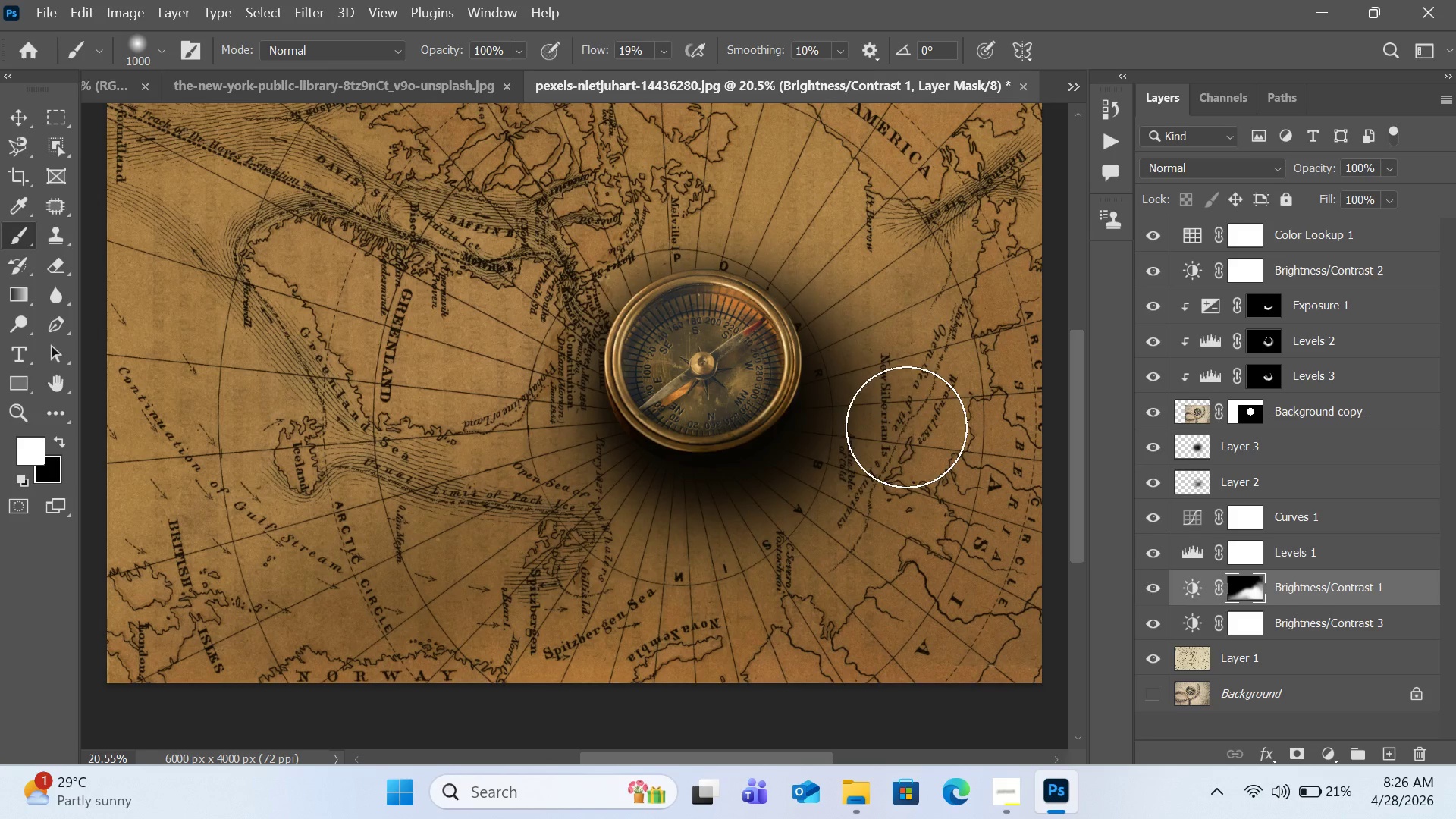 
left_click_drag(start_coordinate=[849, 414], to_coordinate=[1014, 678])
 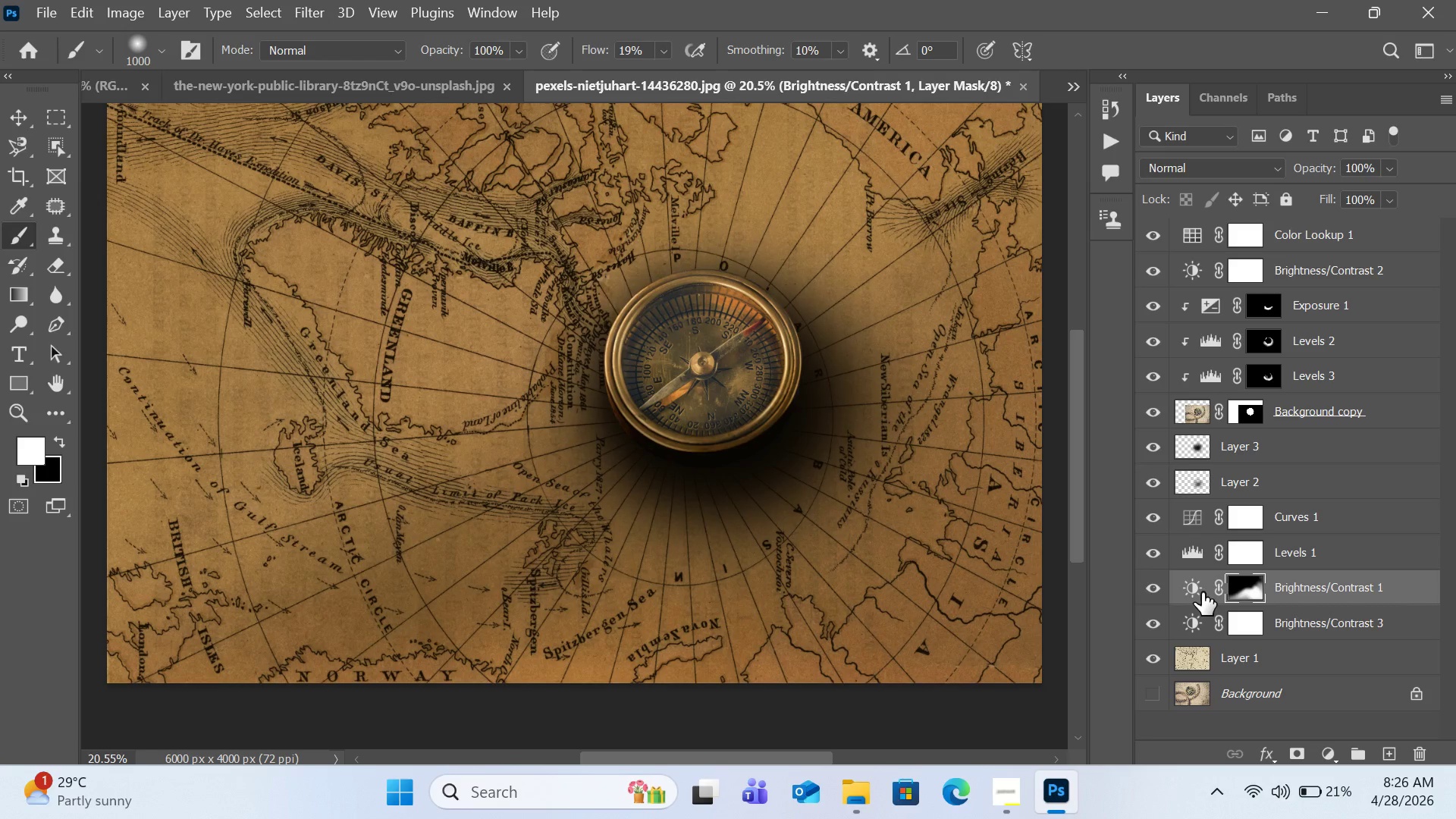 
left_click([1197, 592])
 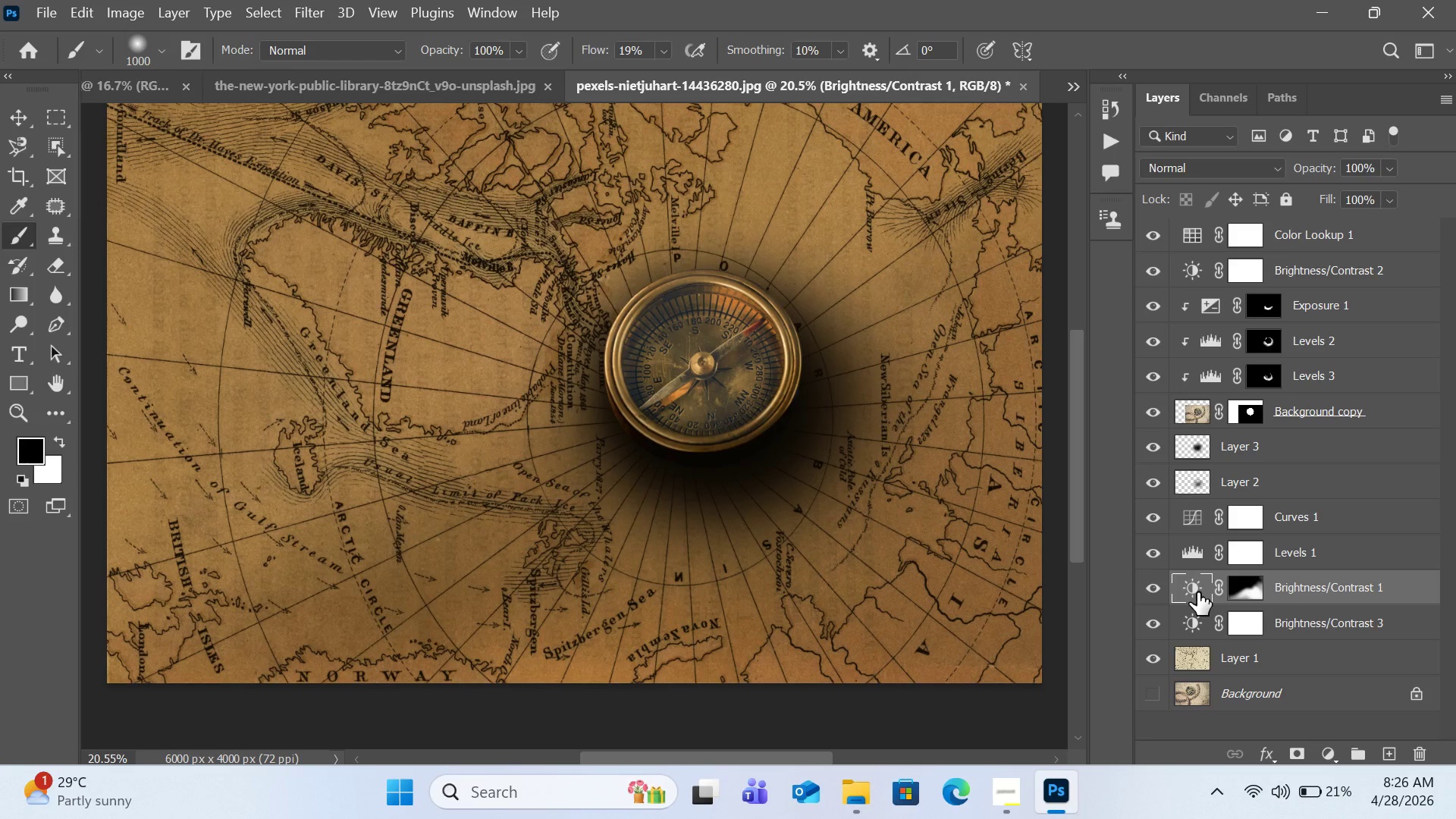 
left_click([1197, 592])
 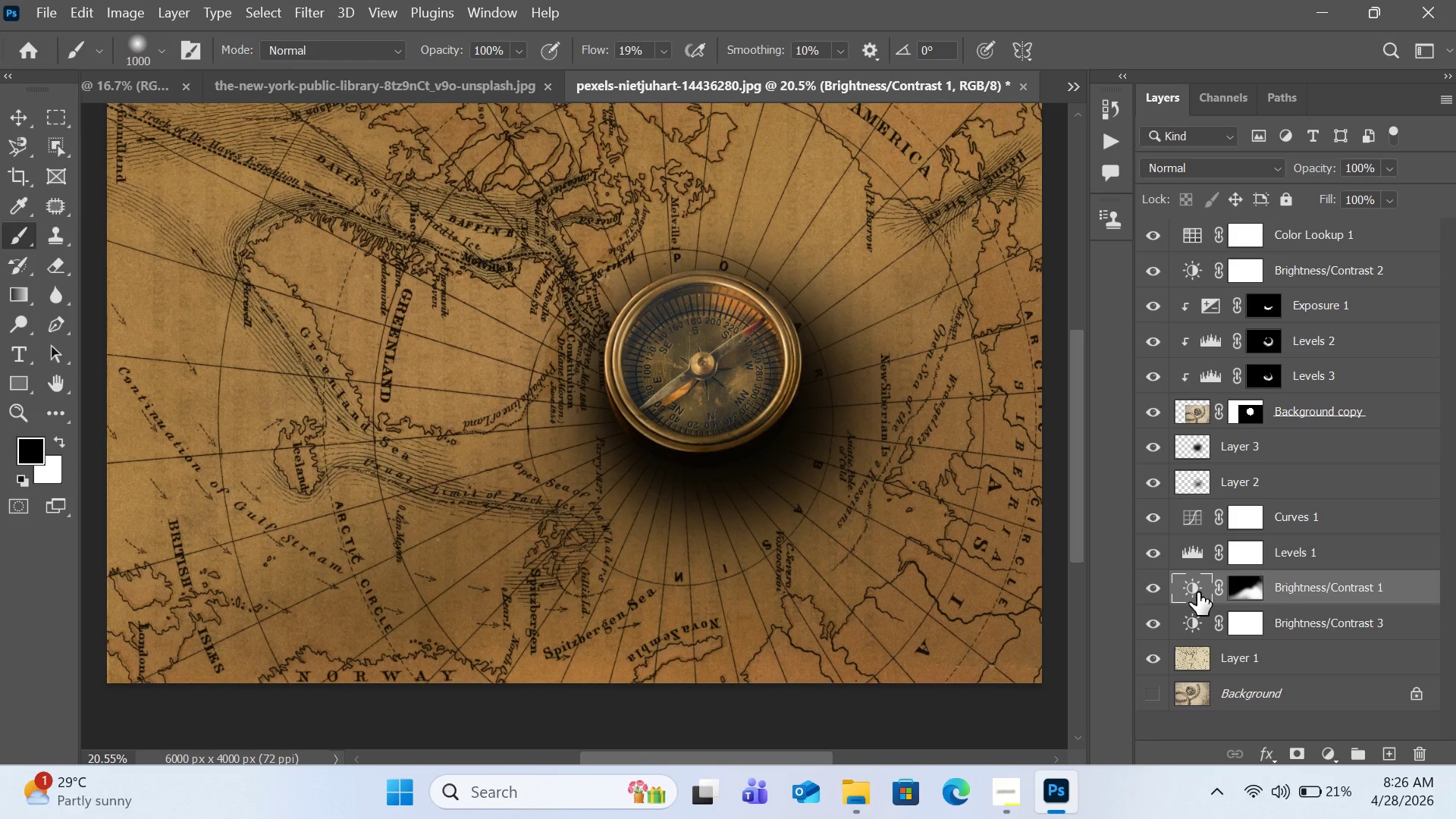 
double_click([1197, 592])
 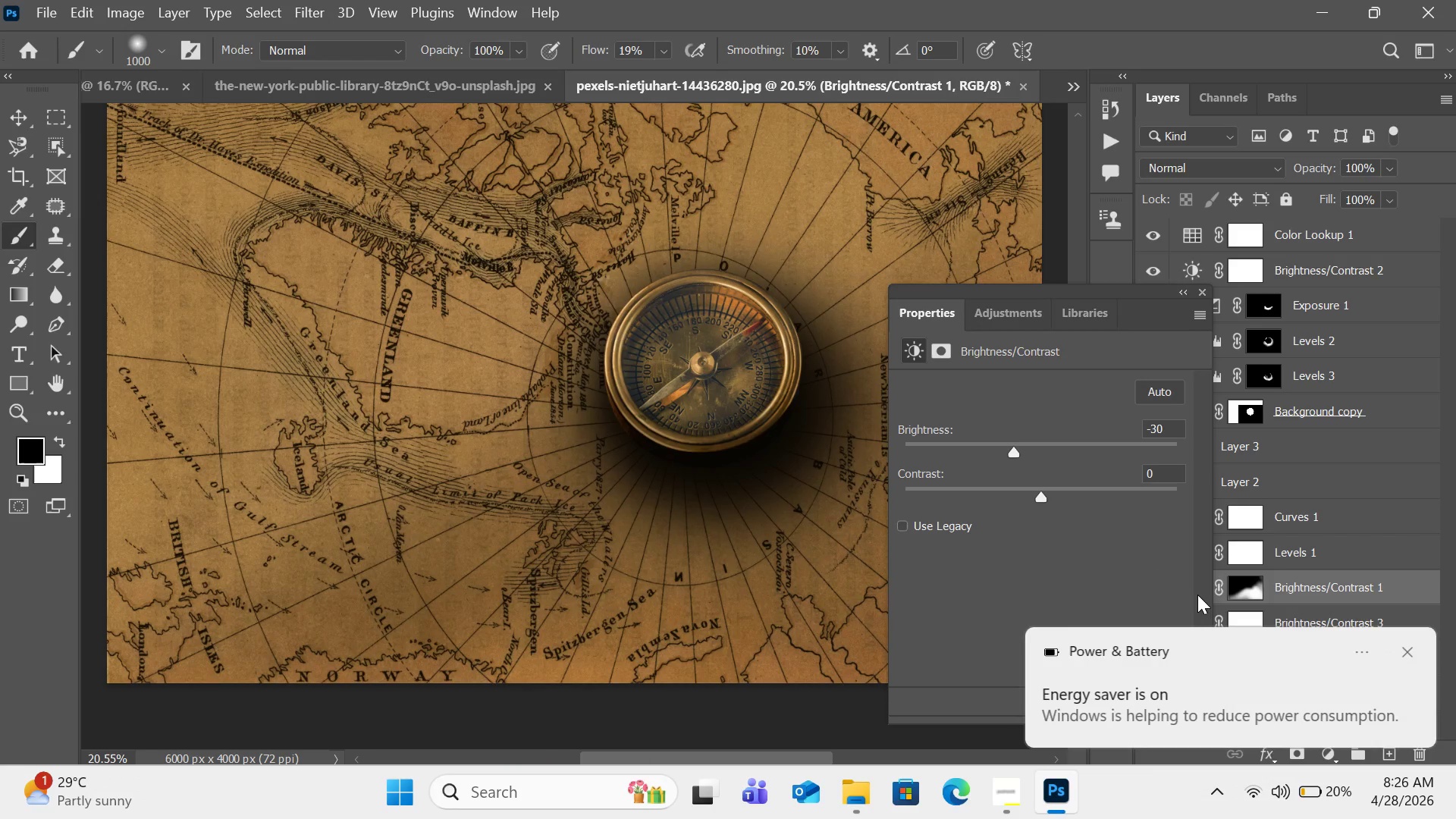 
wait(18.28)
 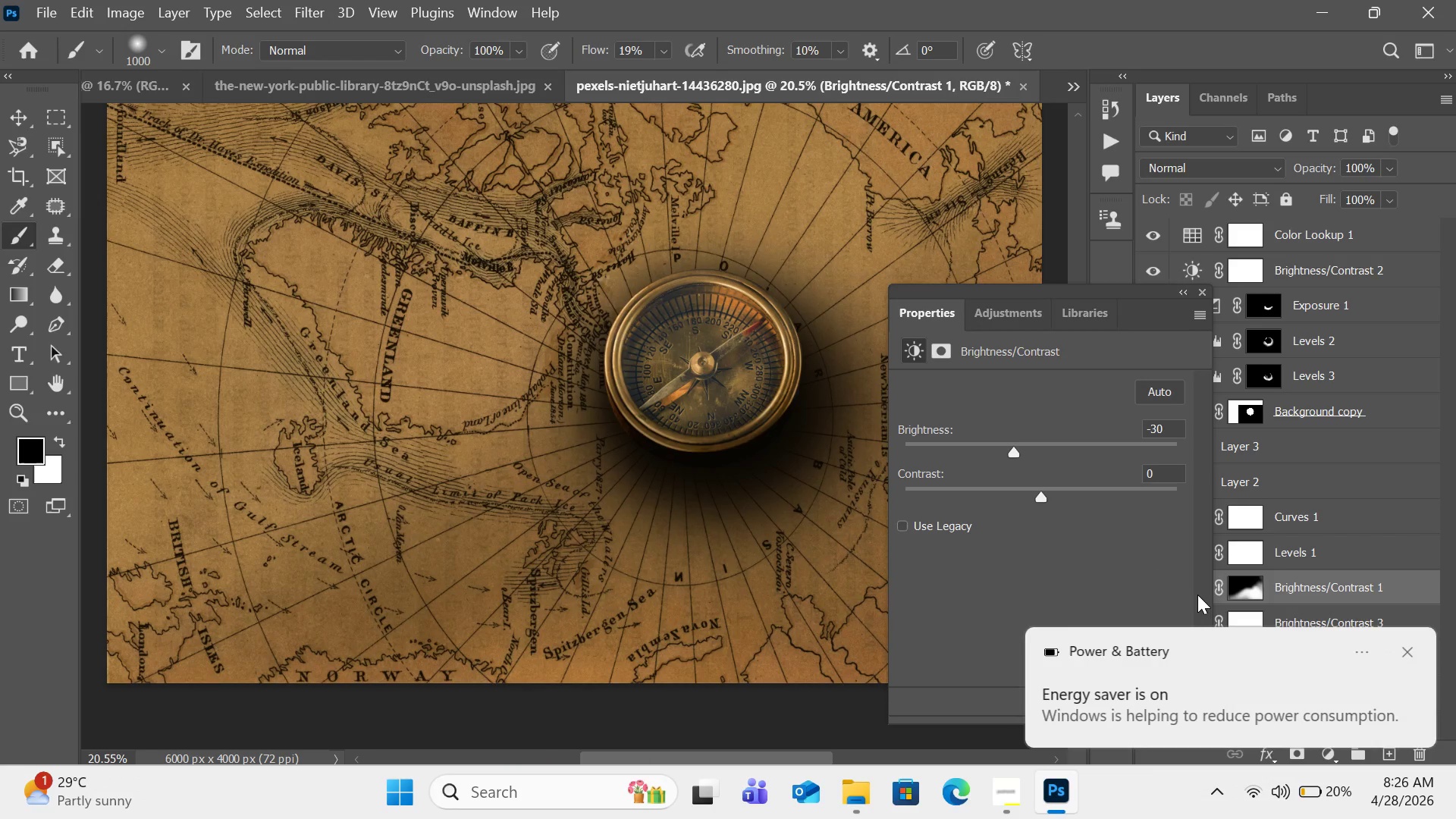 
left_click_drag(start_coordinate=[1013, 448], to_coordinate=[987, 457])
 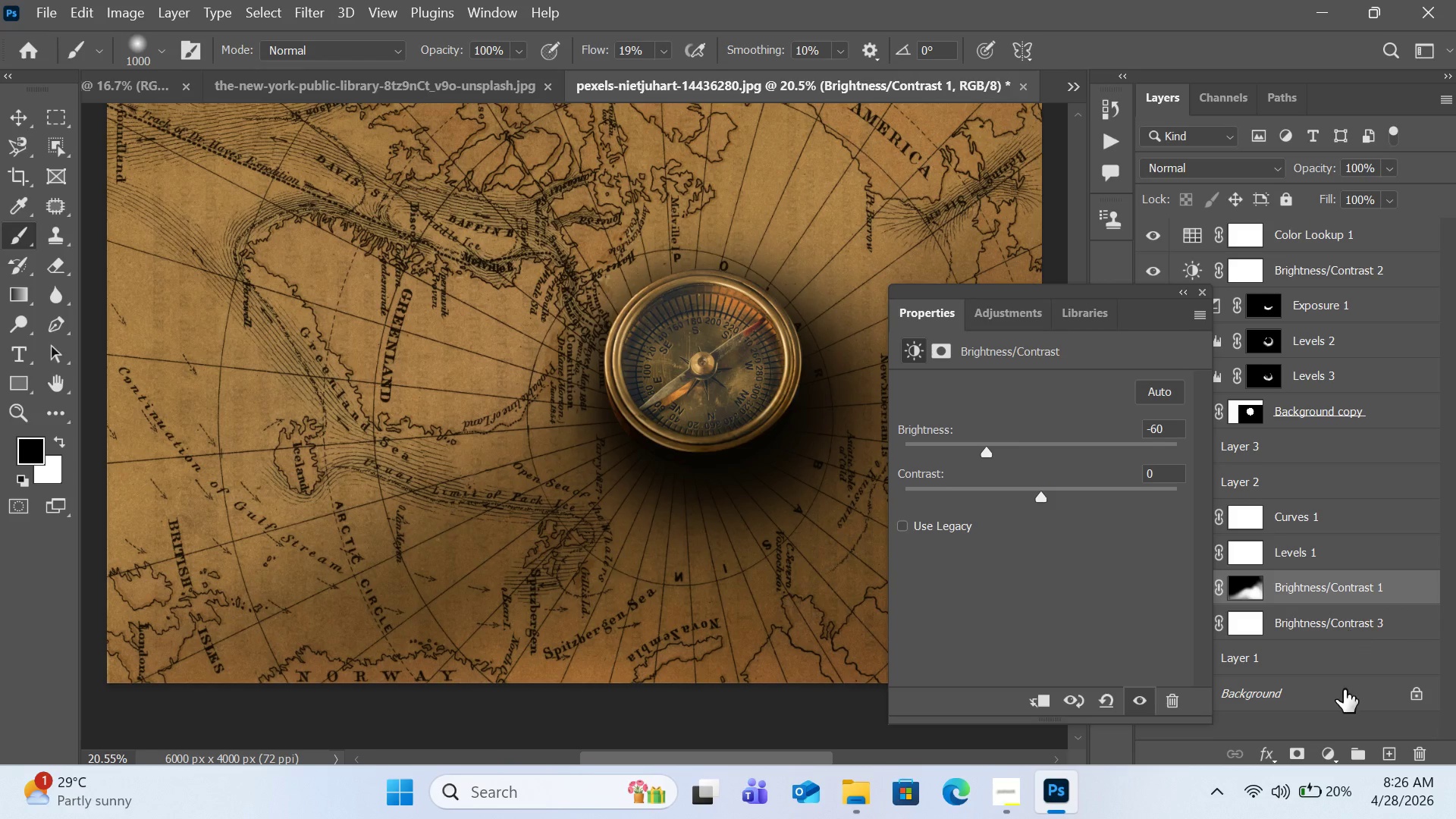 
left_click([1339, 729])
 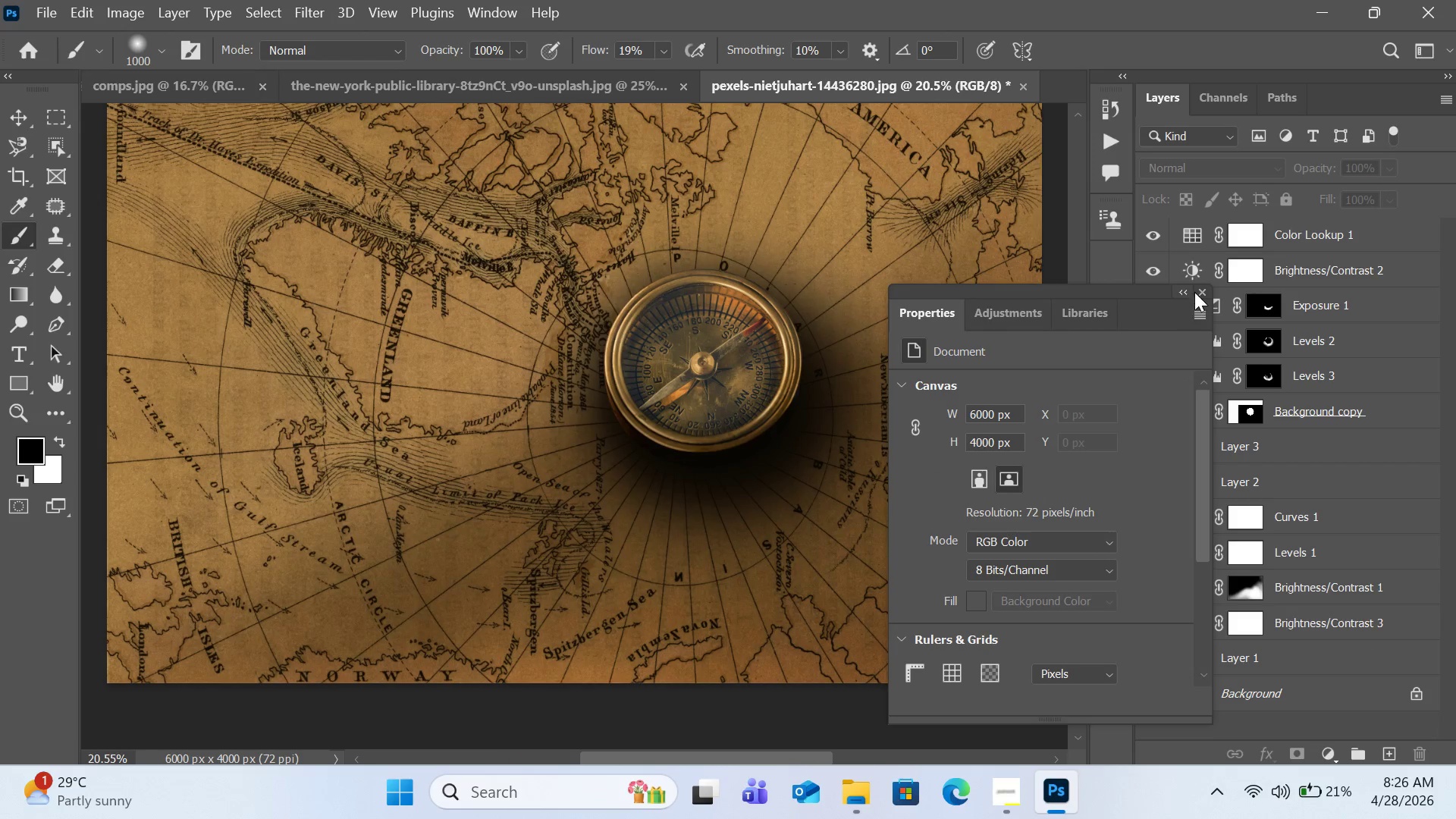 
left_click([1199, 291])
 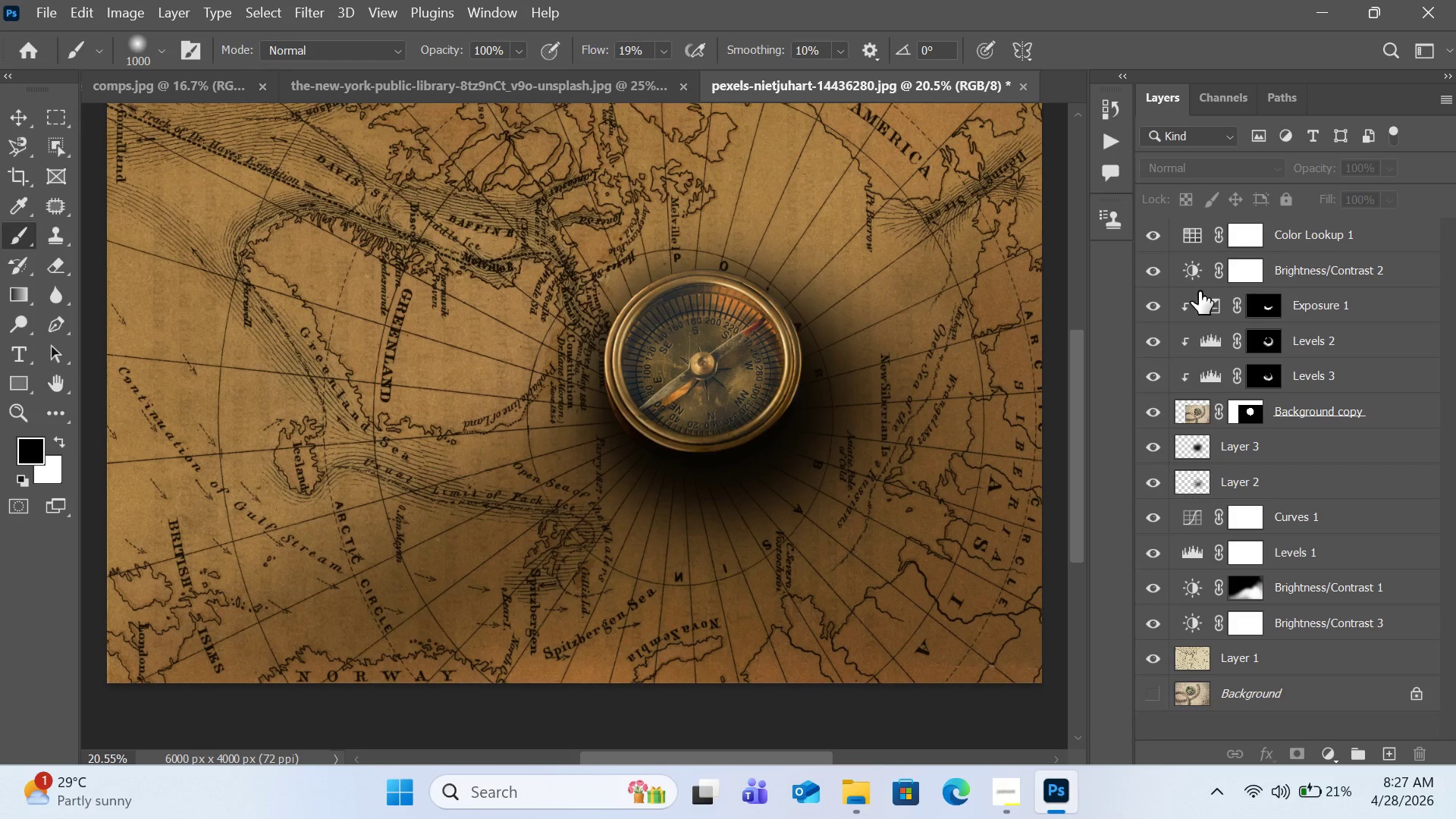 
wait(10.62)
 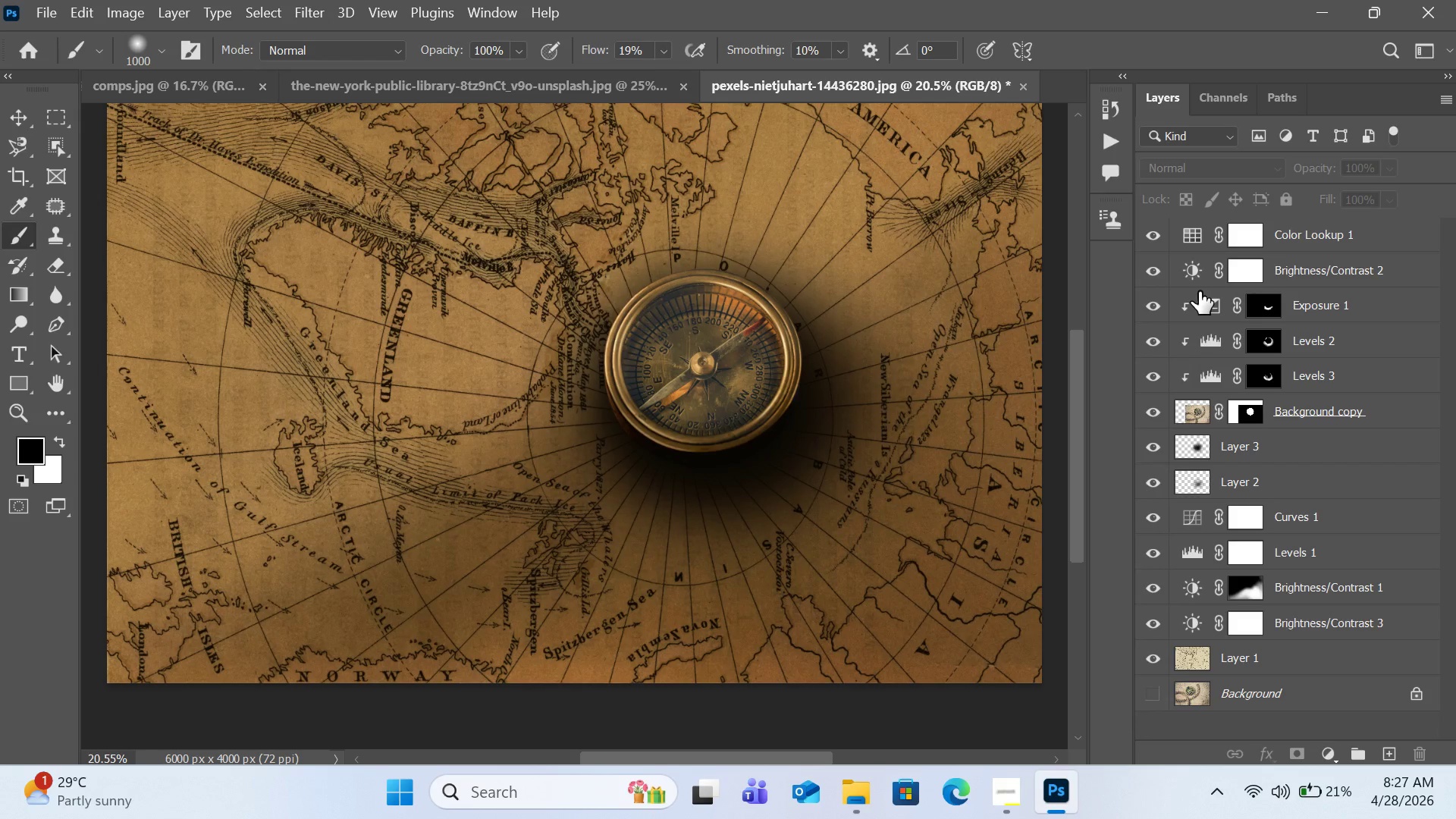 
key(Control+0)
 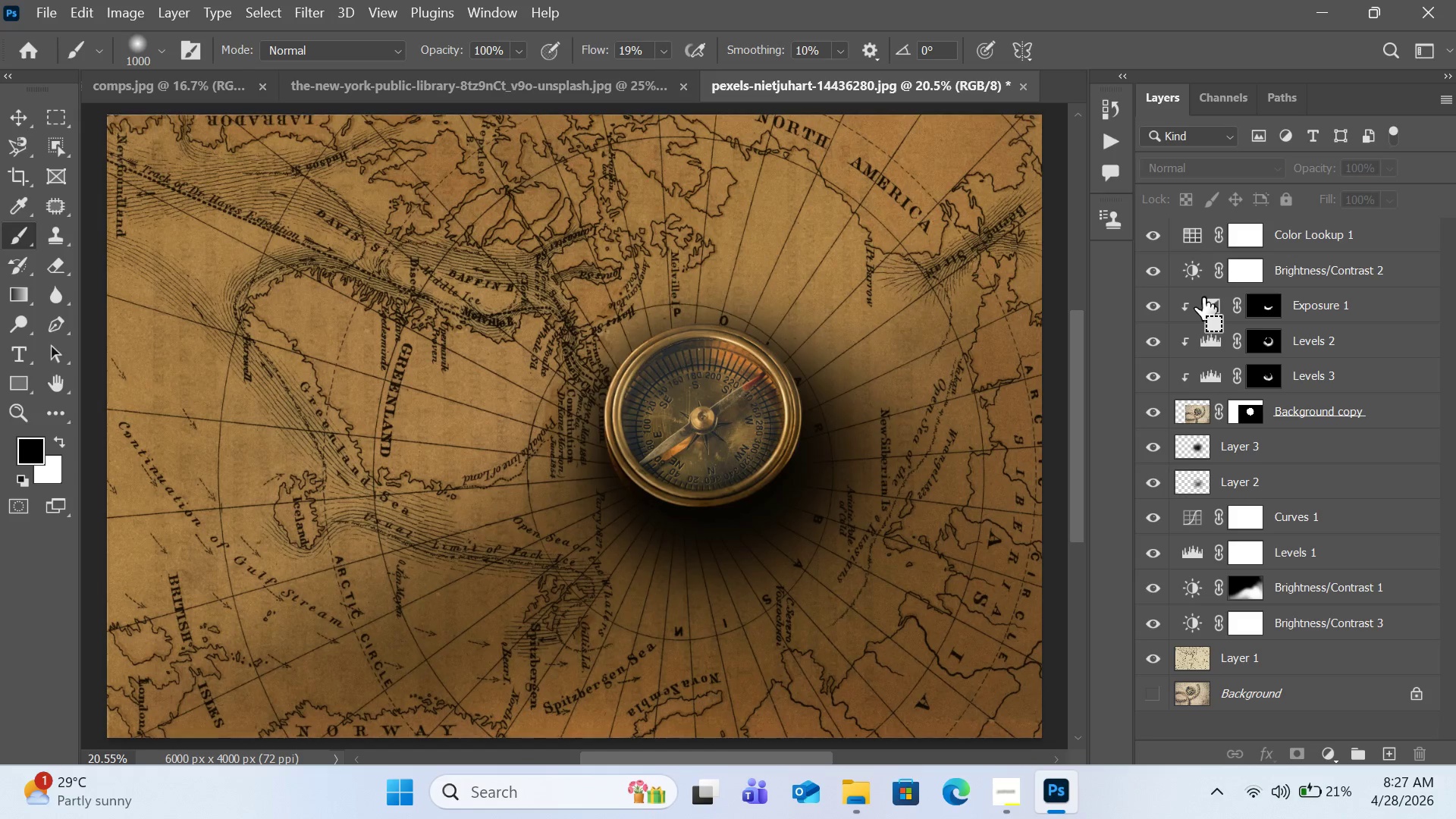 
key(Control+0)
 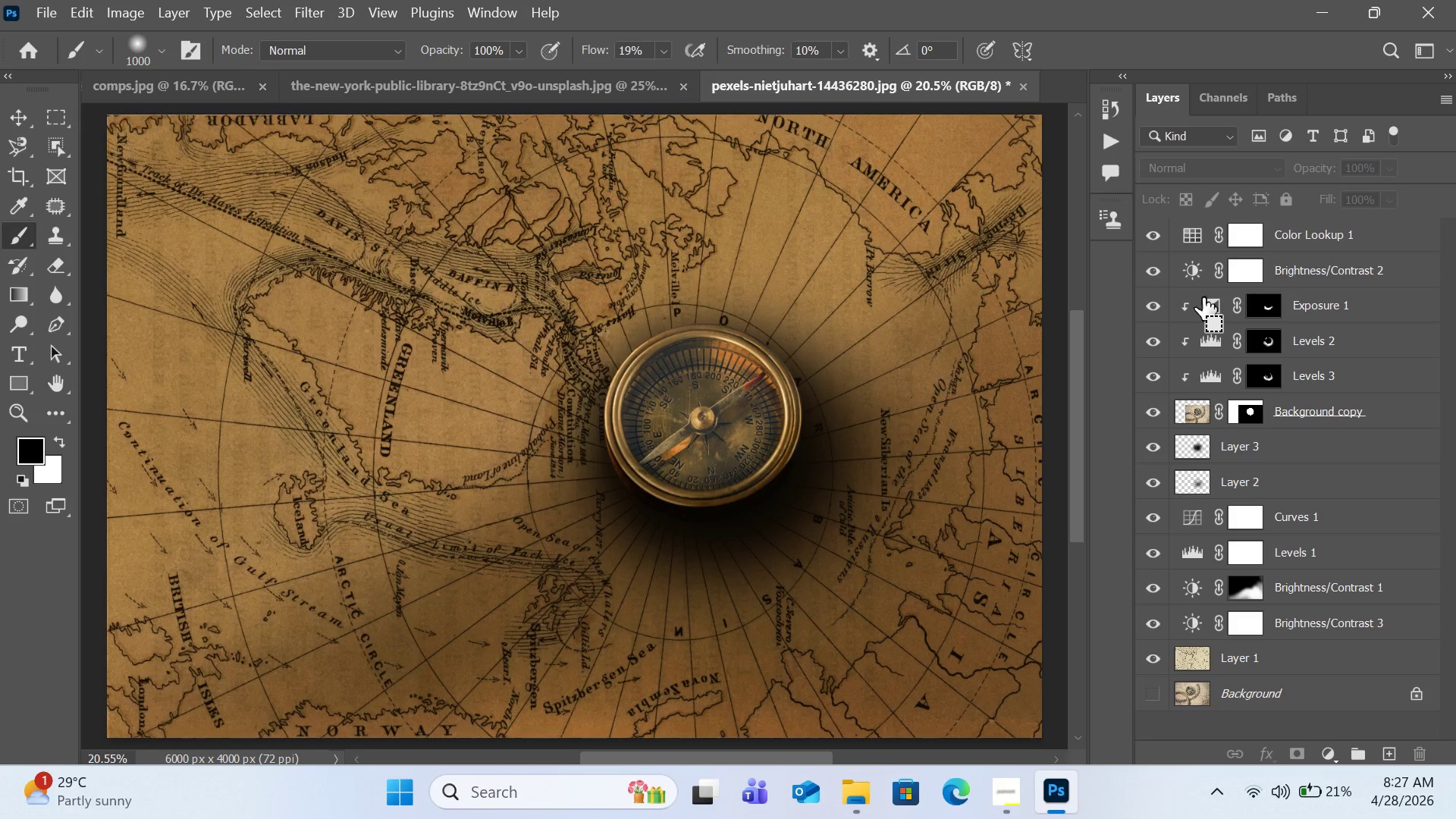 
key(Control+0)
 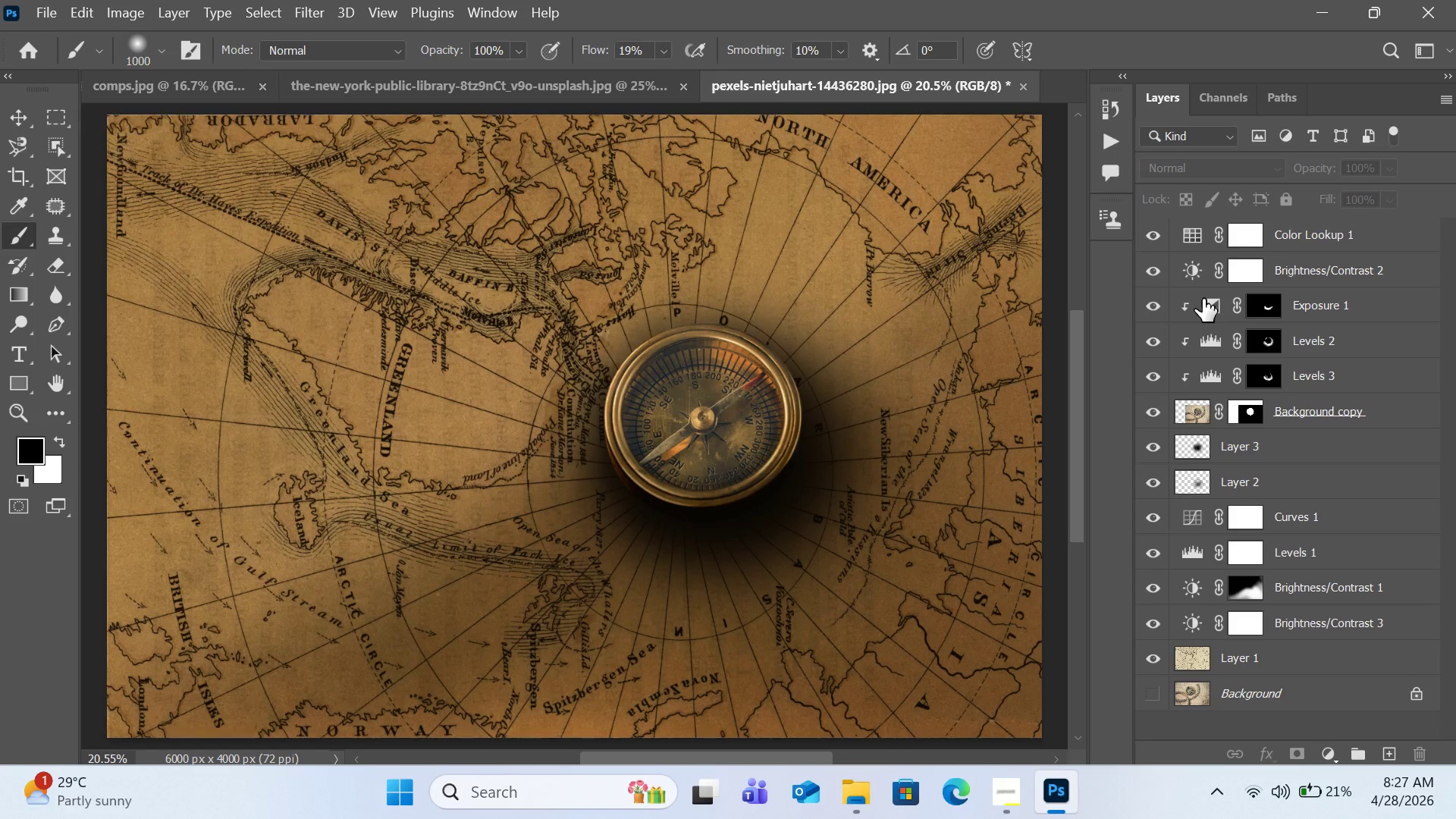 
wait(18.83)
 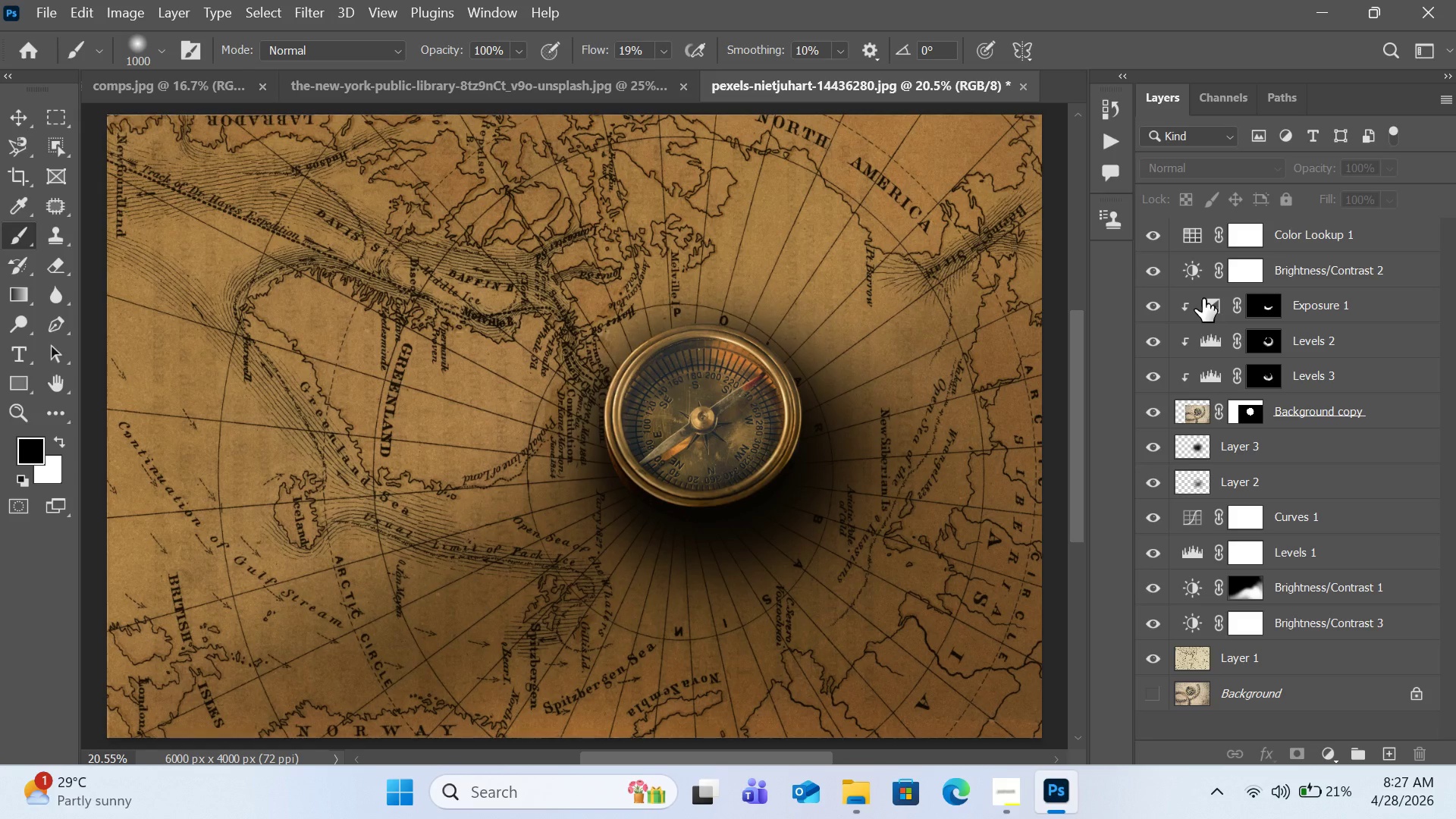 
scroll: coordinate [1202, 299], scroll_direction: up, amount: 1.0
 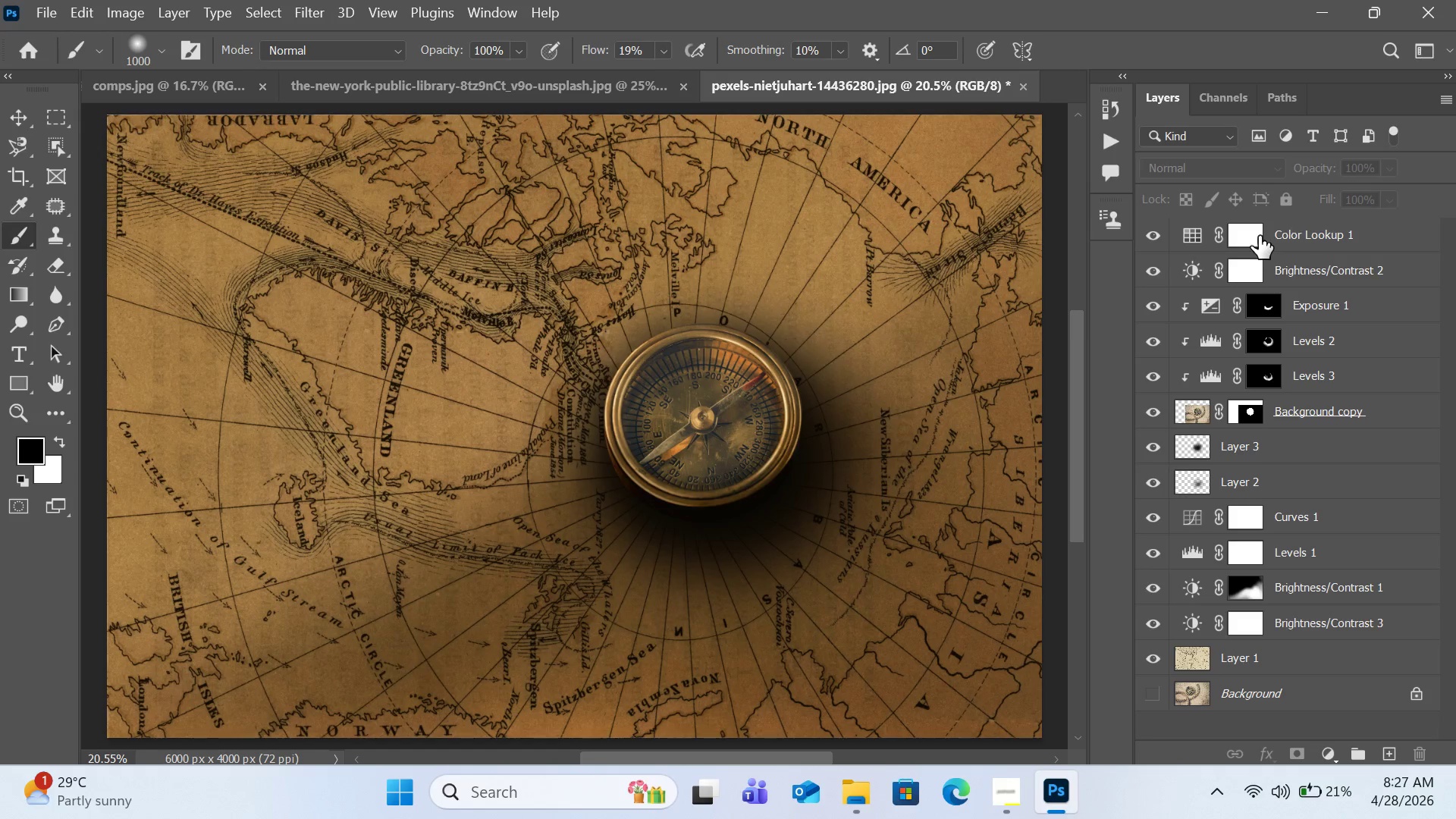 
left_click([1277, 235])
 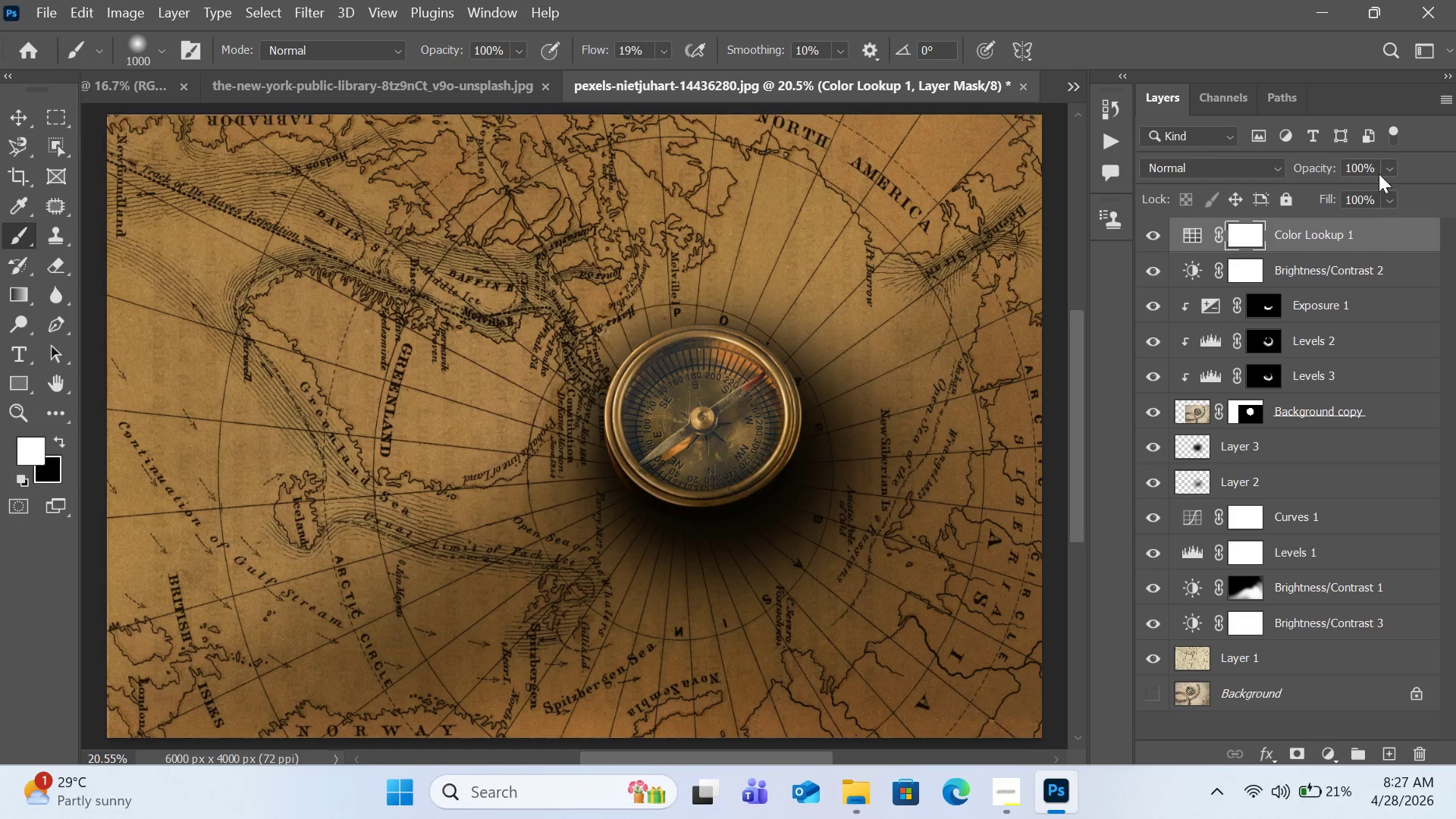 
left_click([1384, 171])
 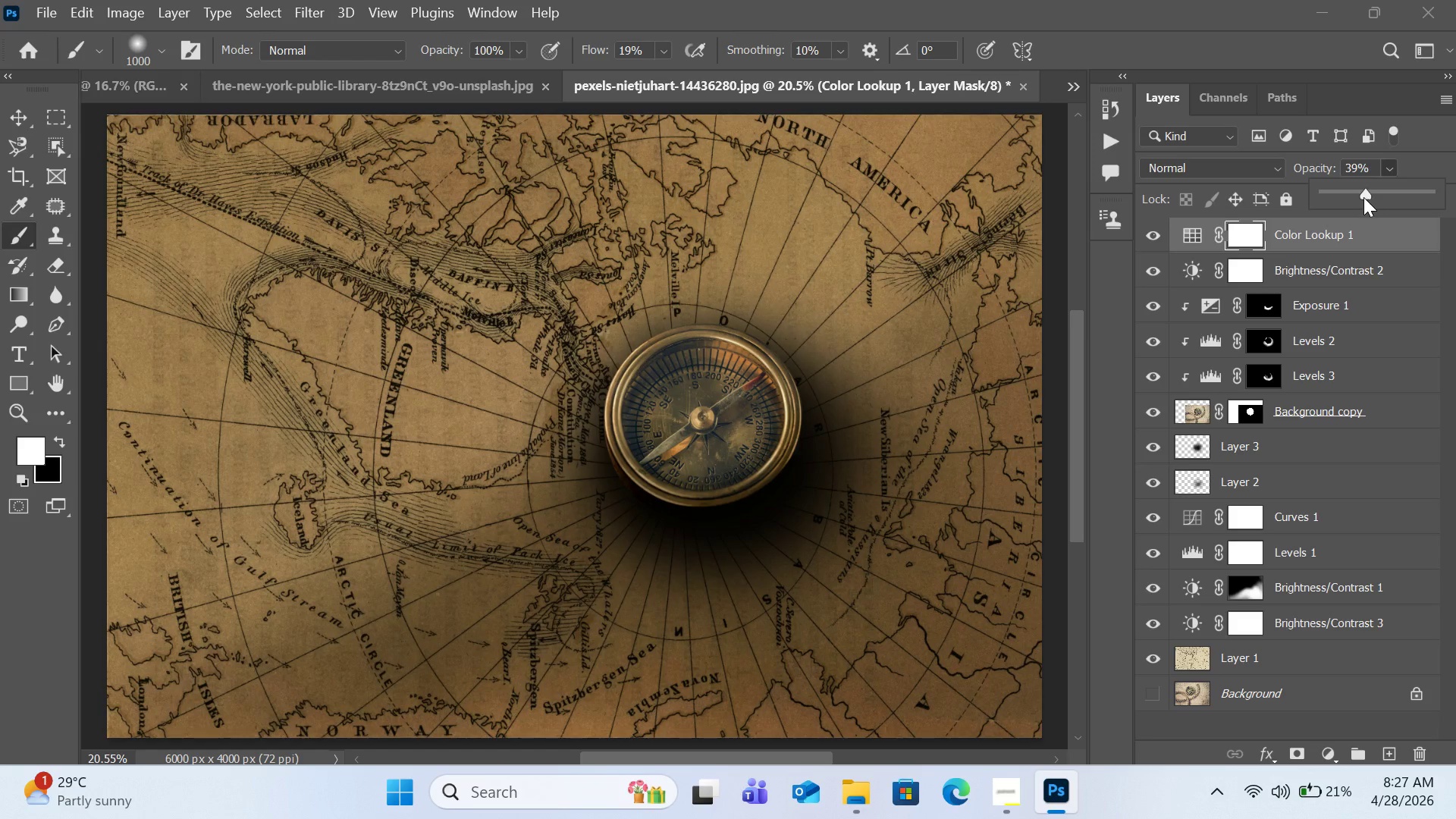 
left_click([1338, 199])
 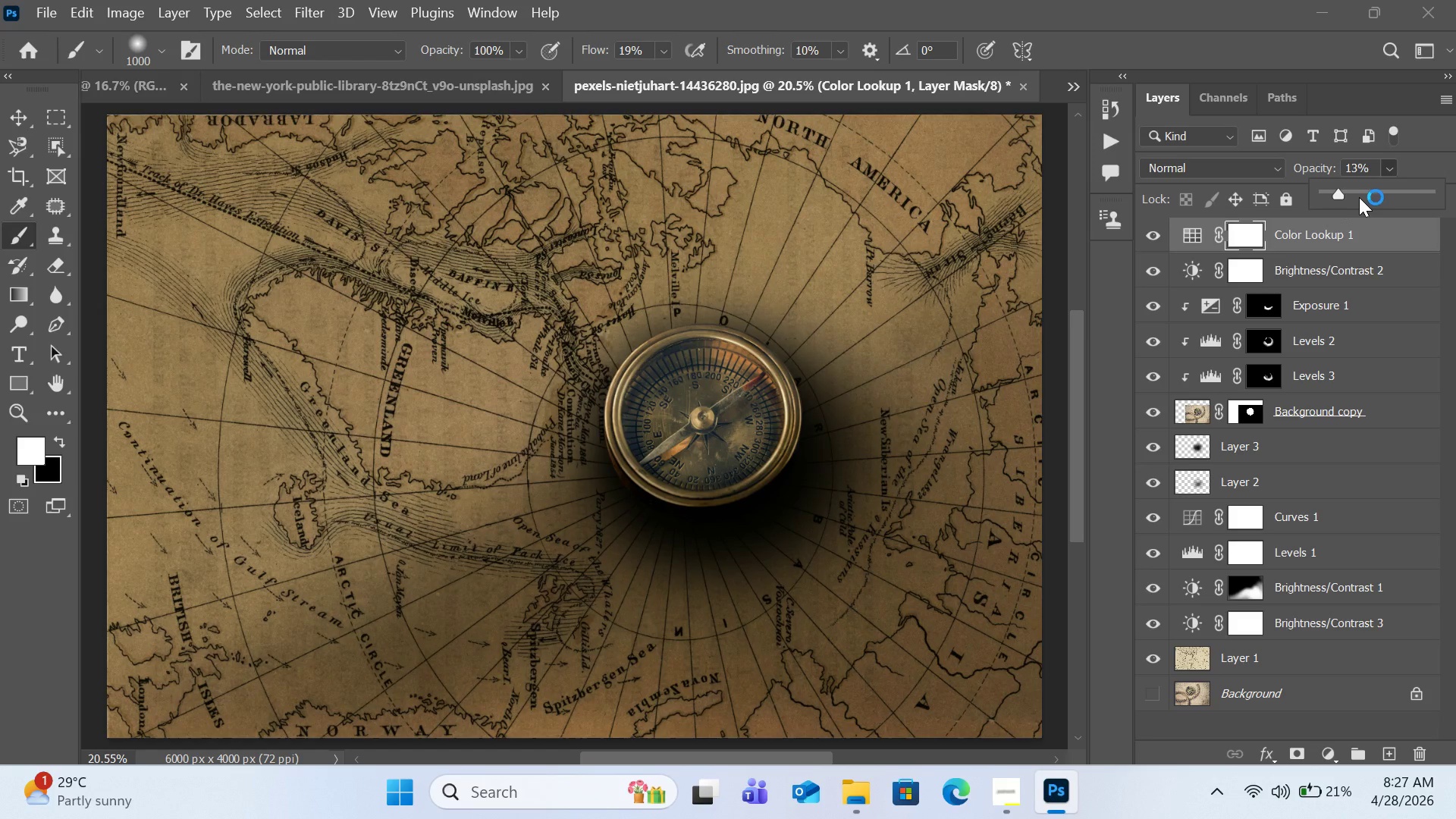 
wait(5.83)
 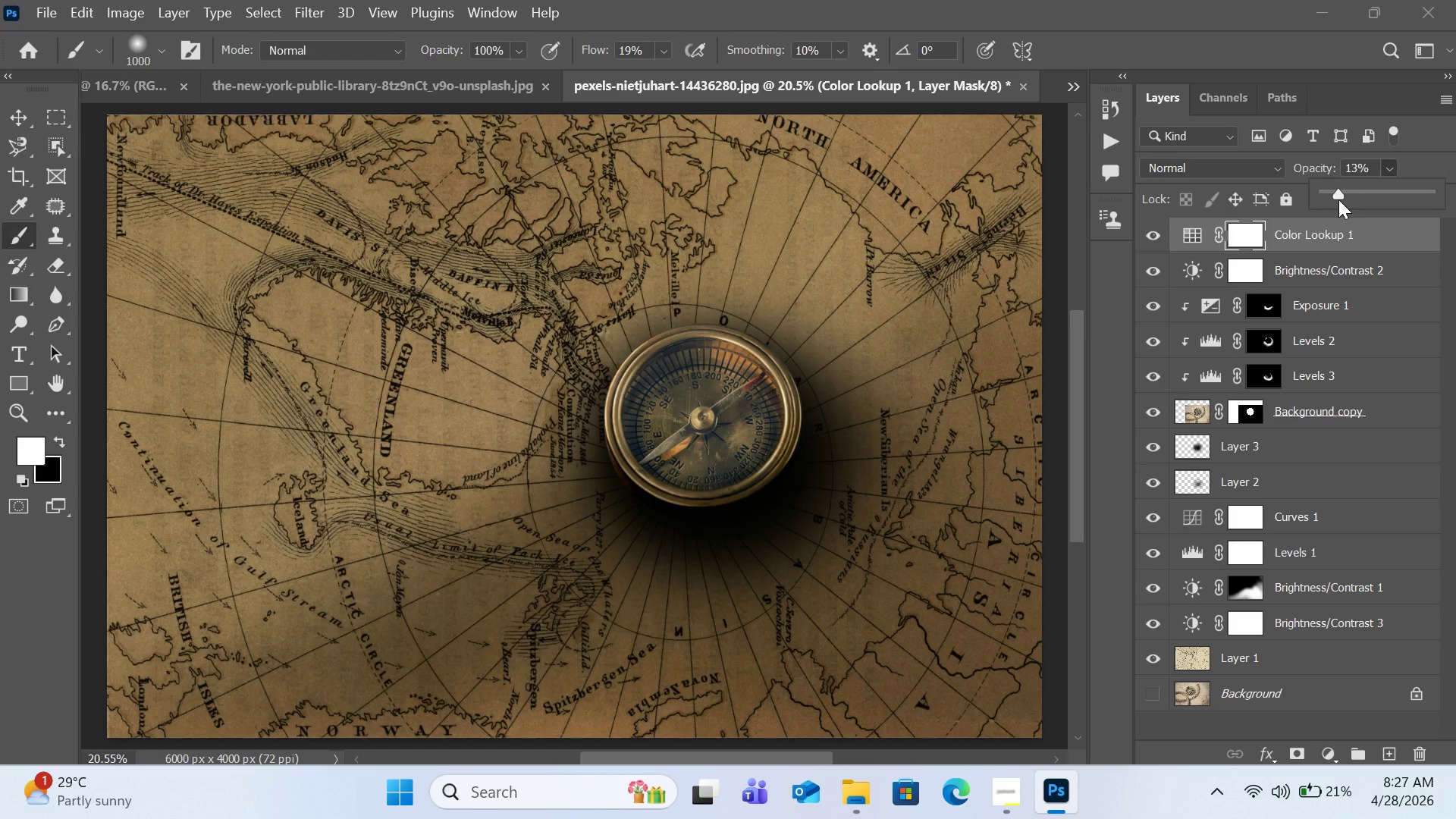 
left_click([1375, 193])
 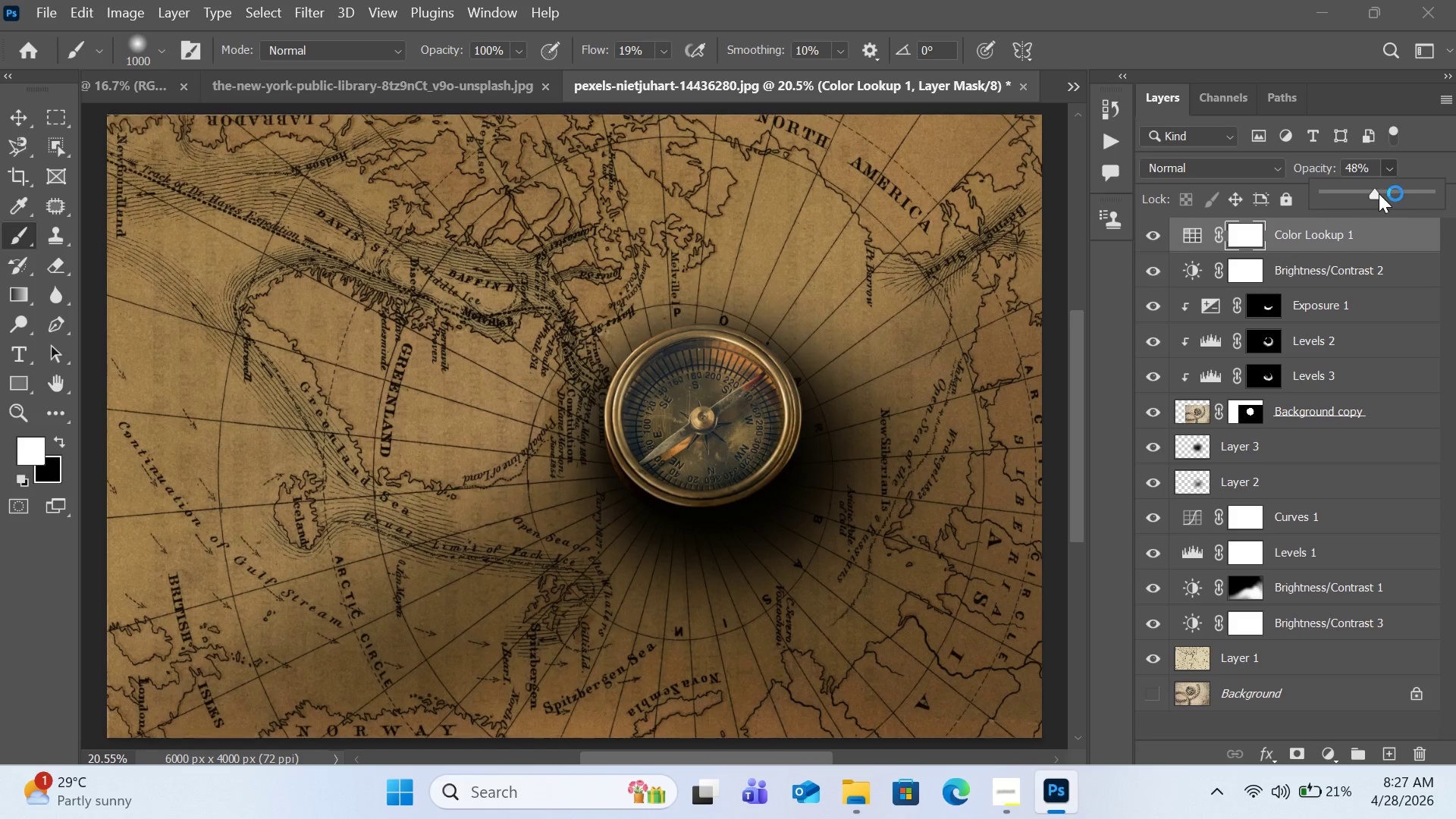 
left_click([1383, 193])
 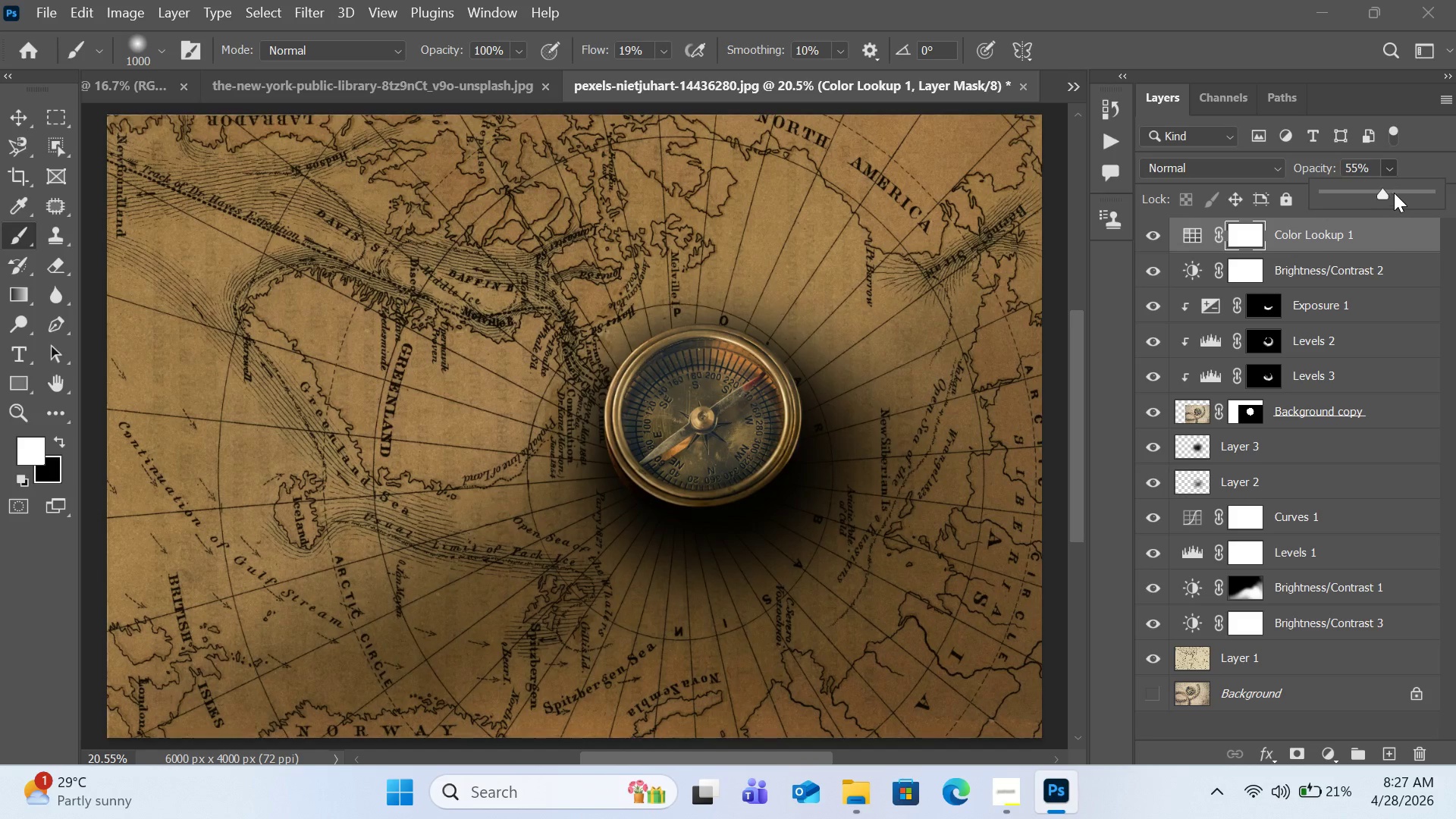 
left_click([1396, 193])
 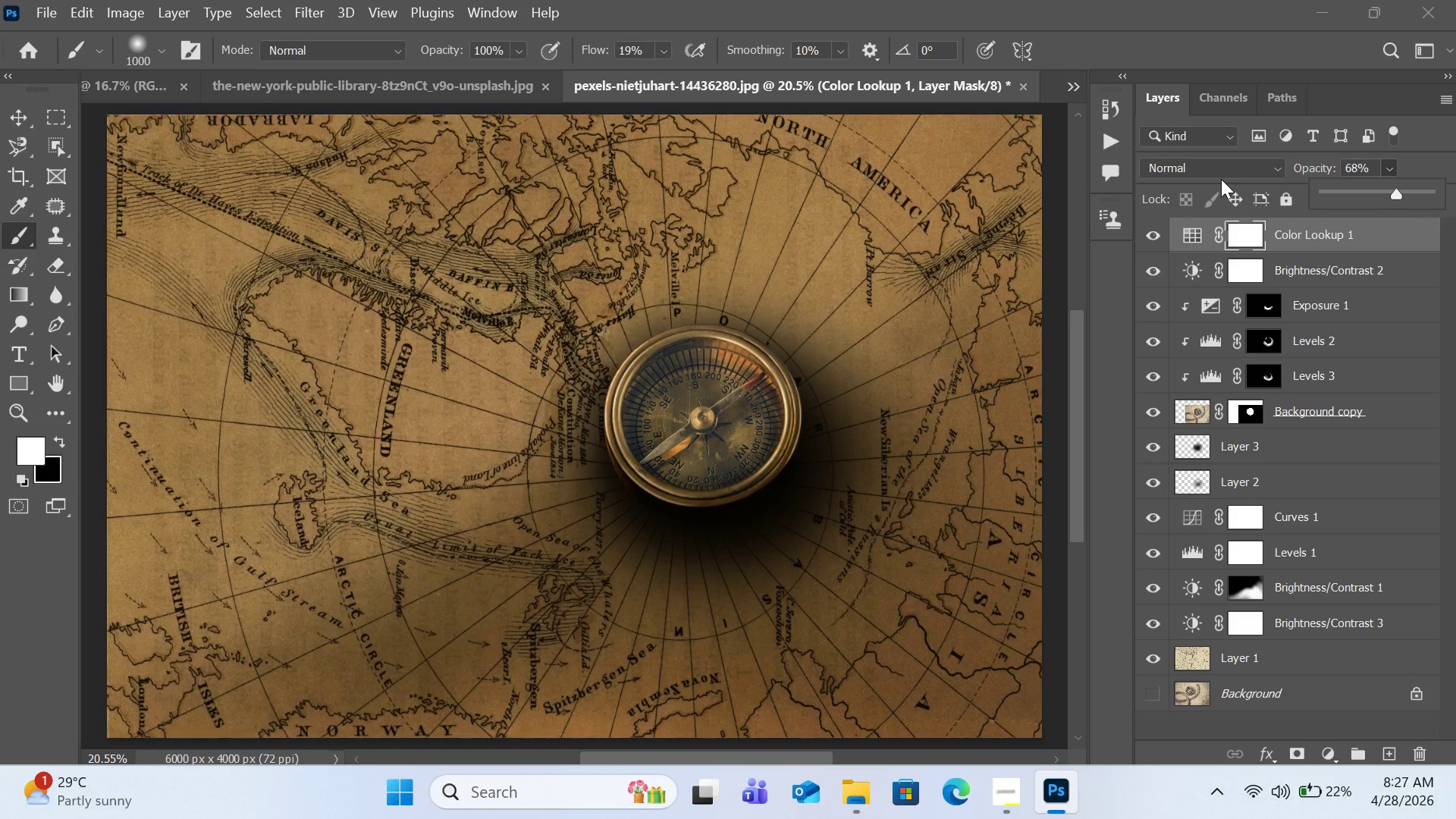 
left_click([1220, 174])
 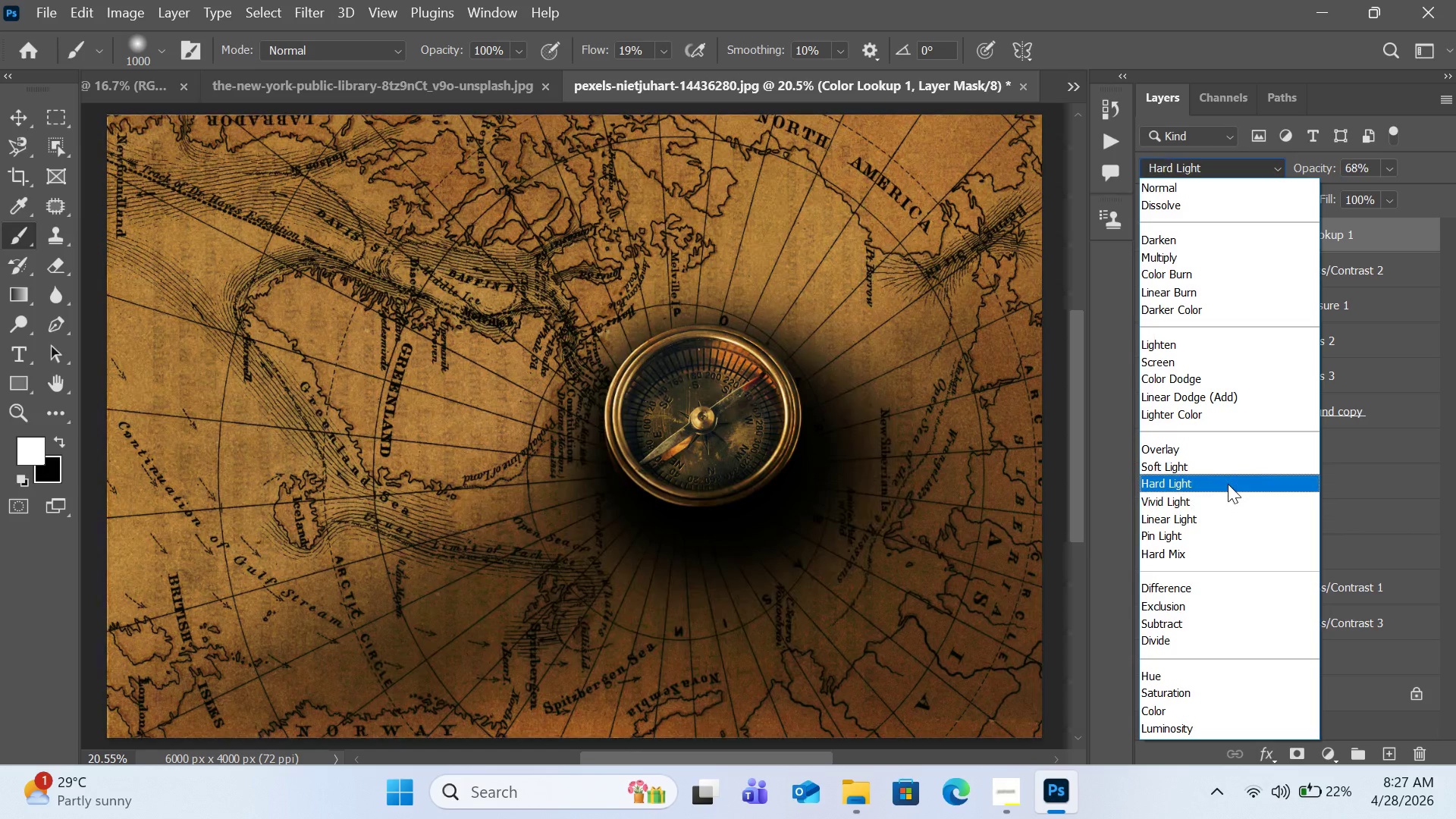 
wait(18.58)
 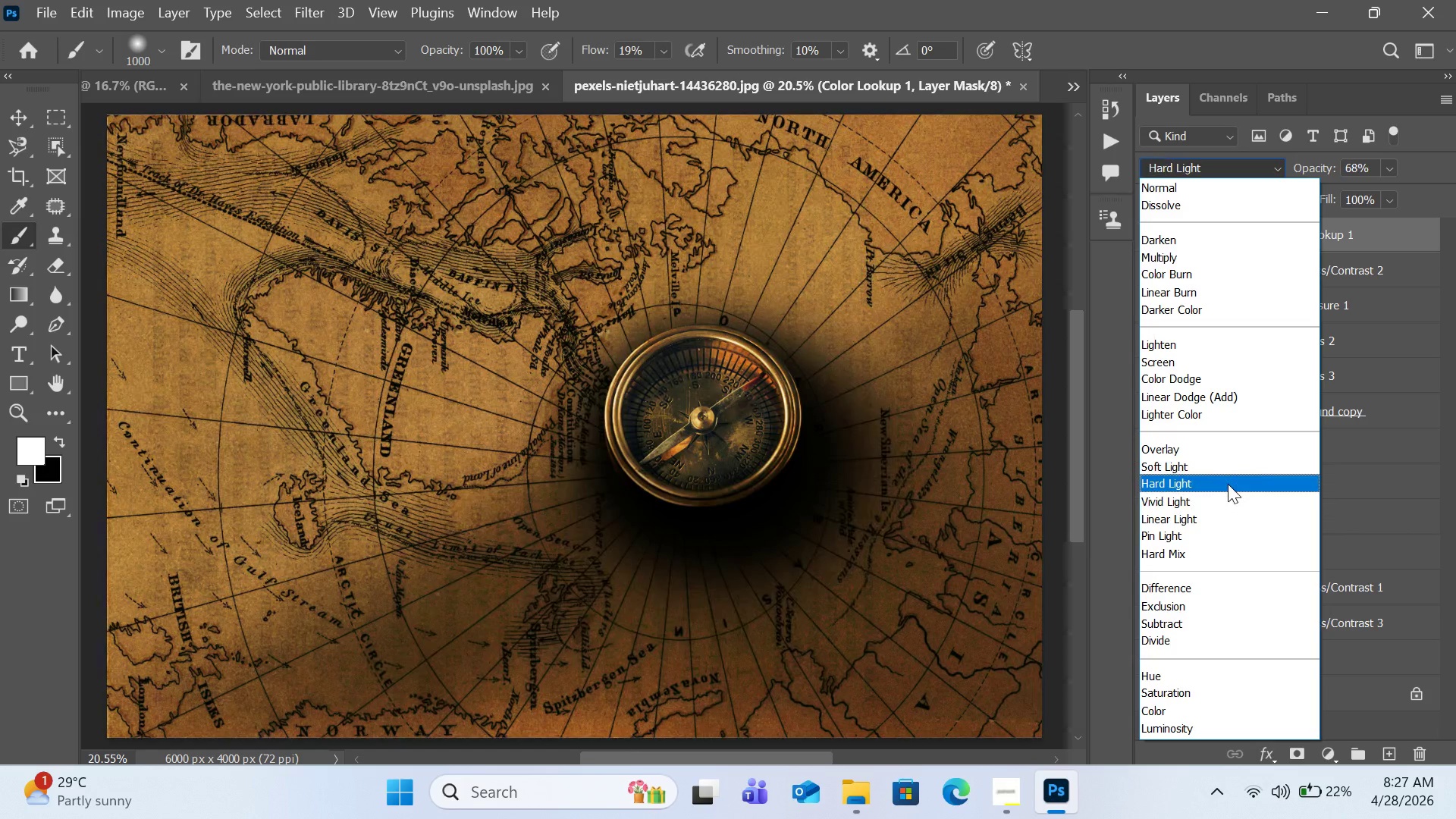 
left_click([1228, 484])
 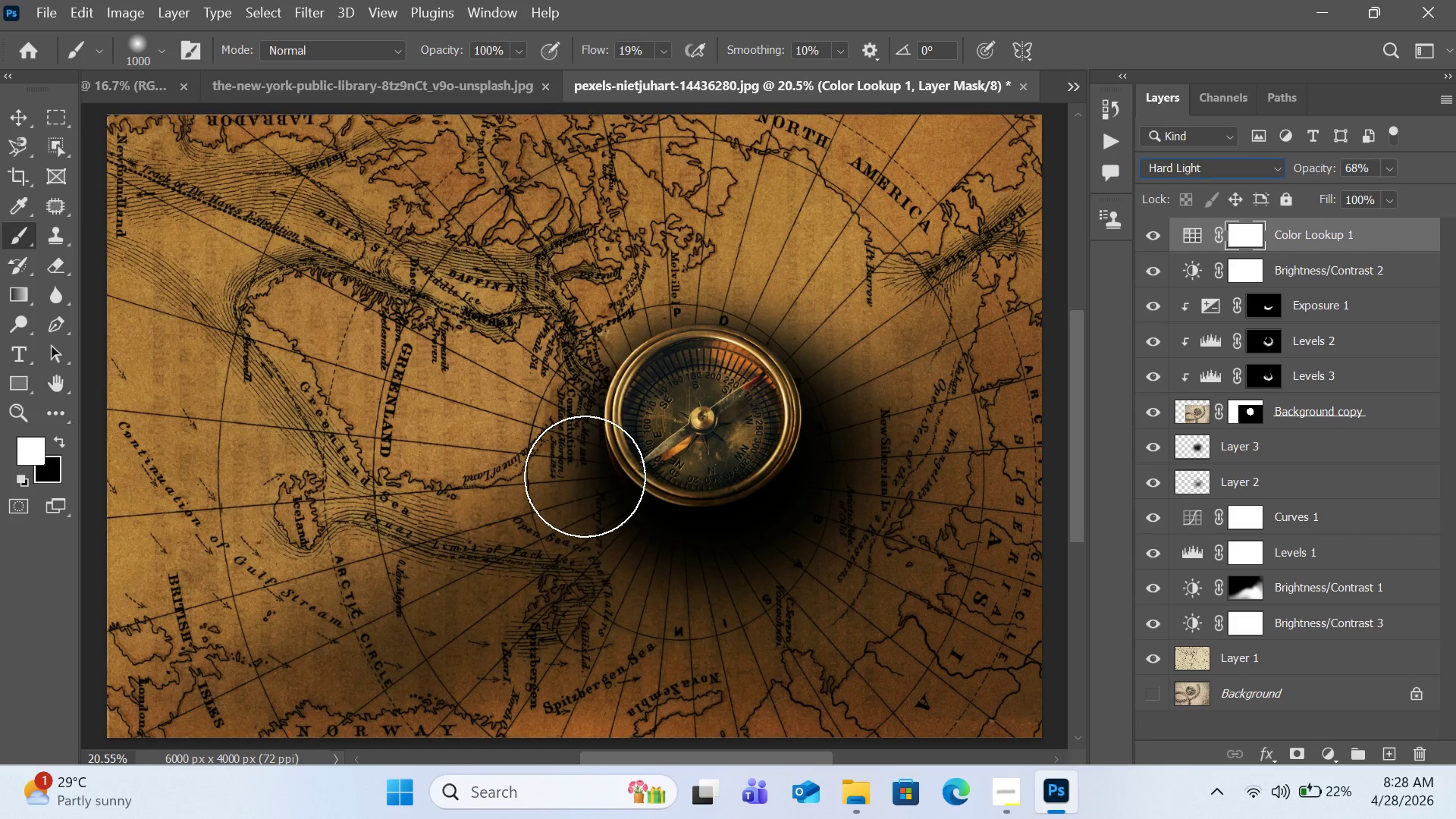 
key(Control+Equal)
 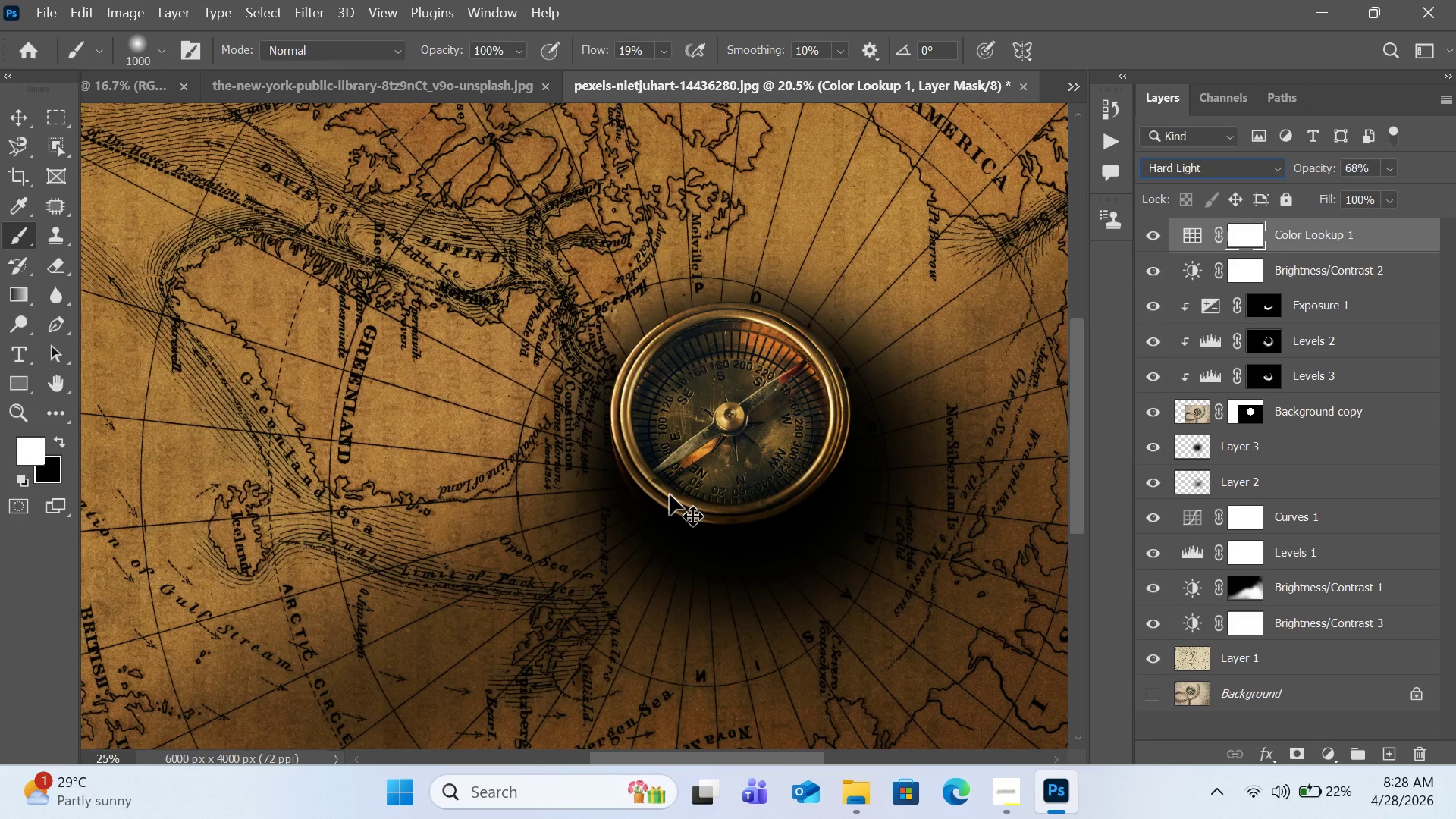 
key(Control+Equal)
 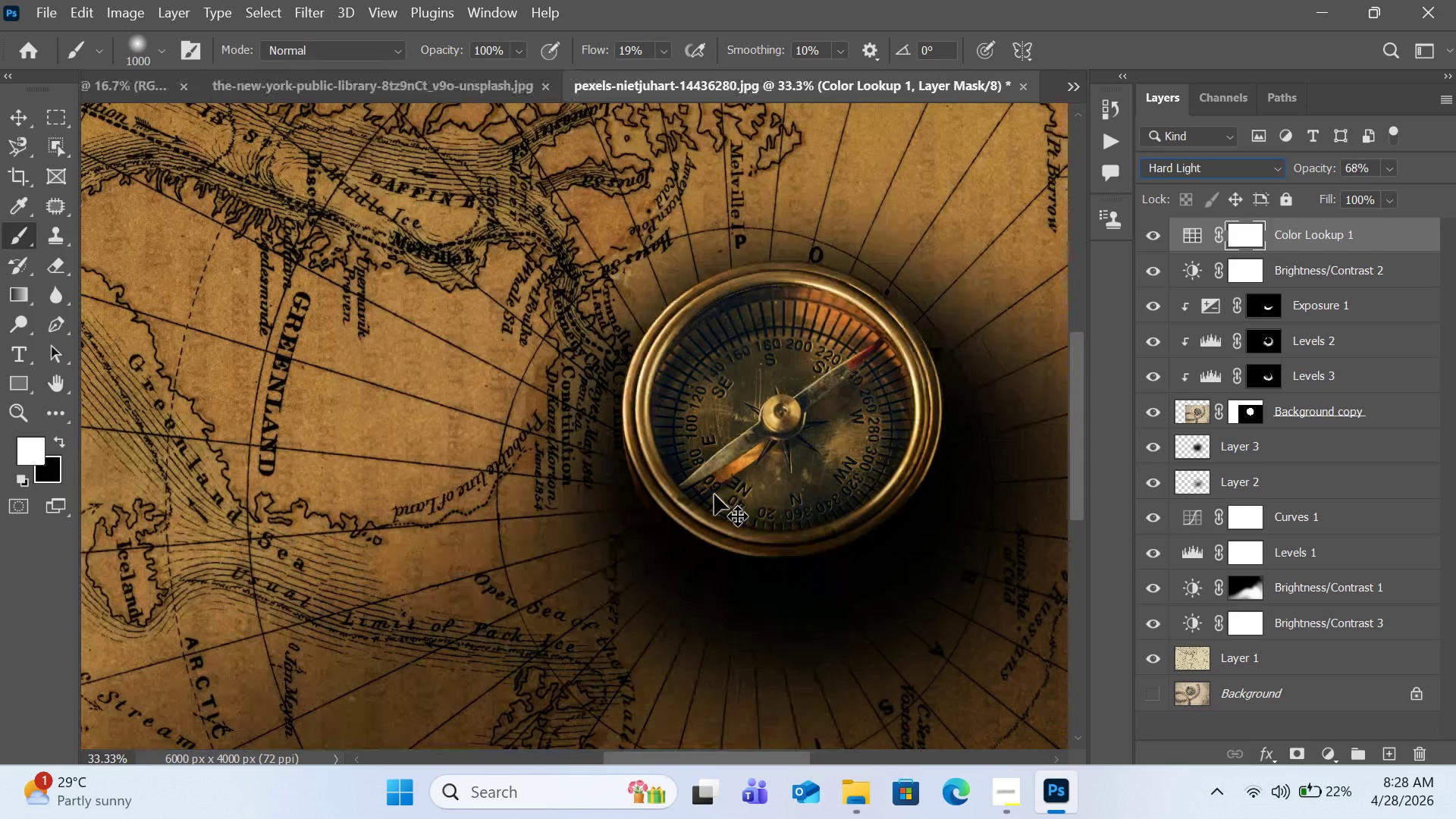 
key(Control+Equal)
 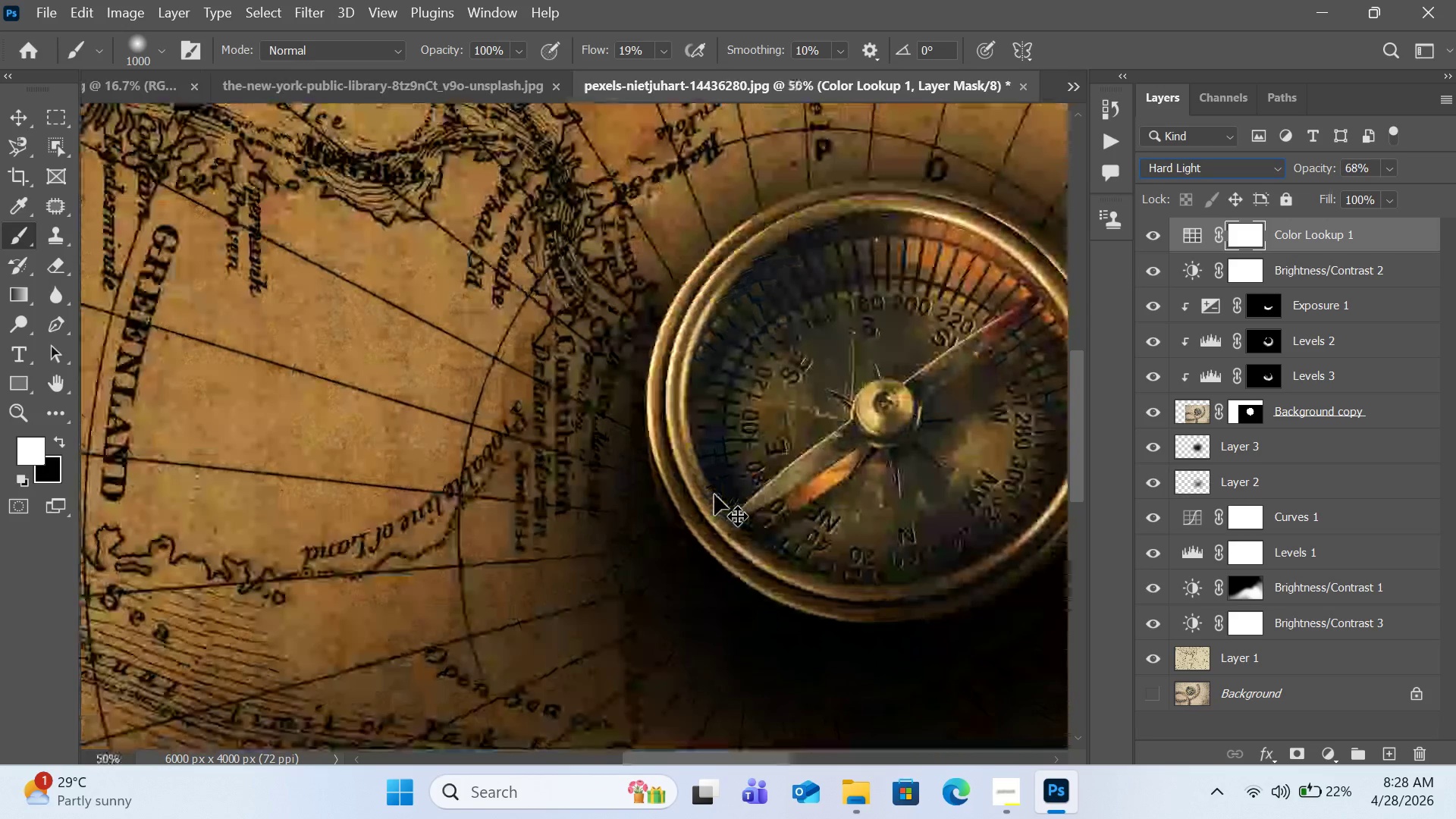 
key(Control+Equal)
 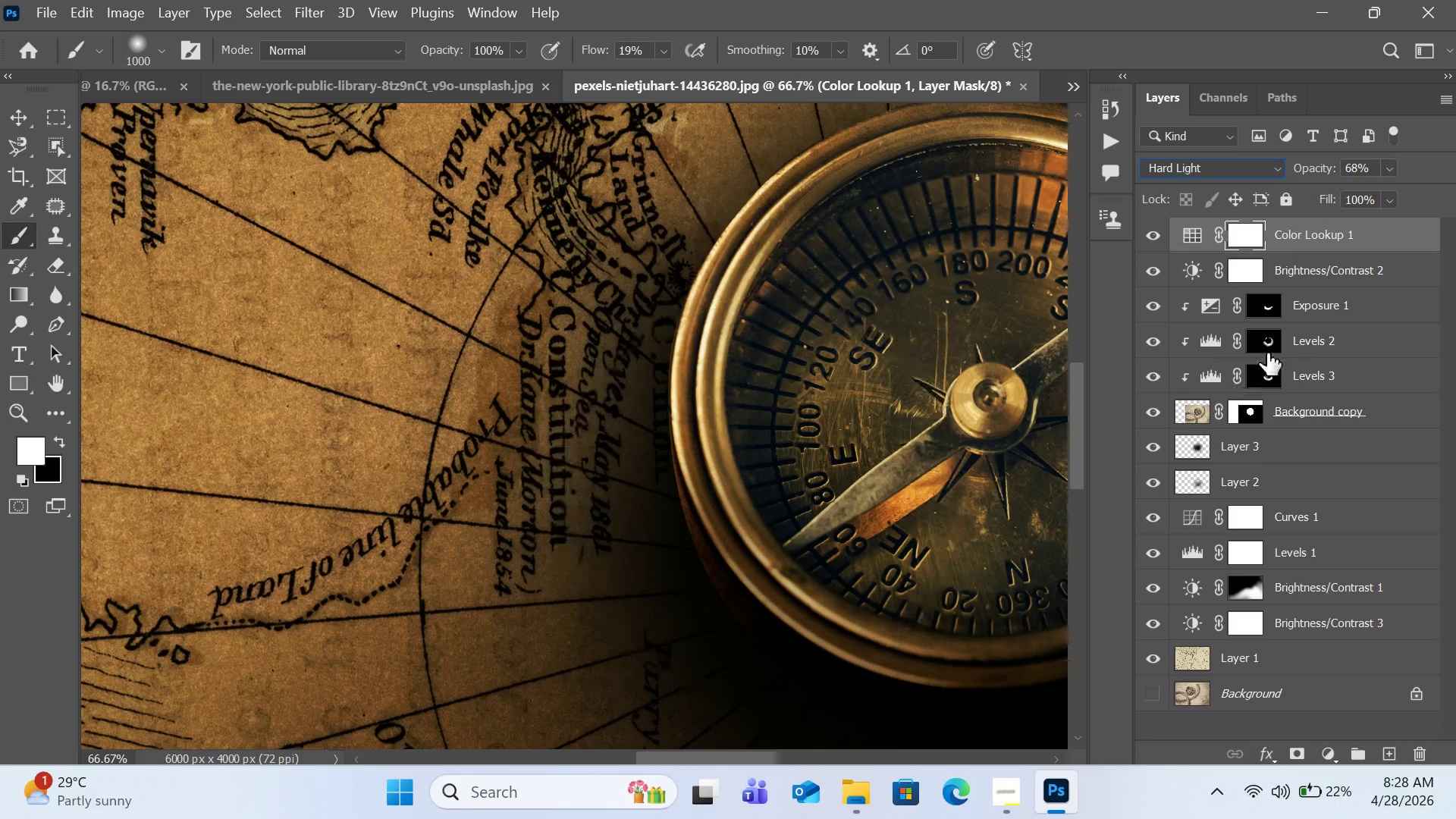 
wait(6.61)
 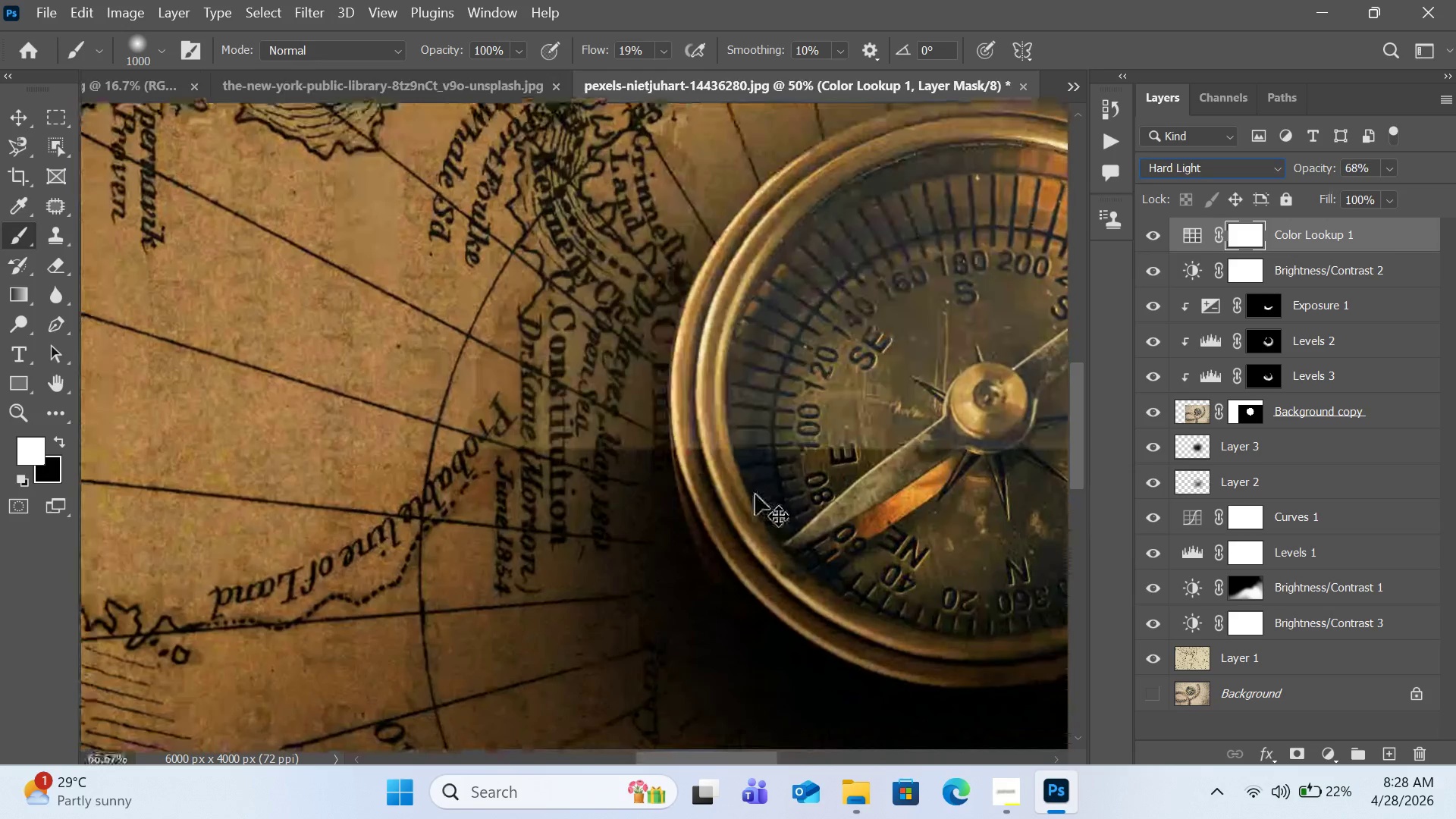 
left_click([1269, 344])
 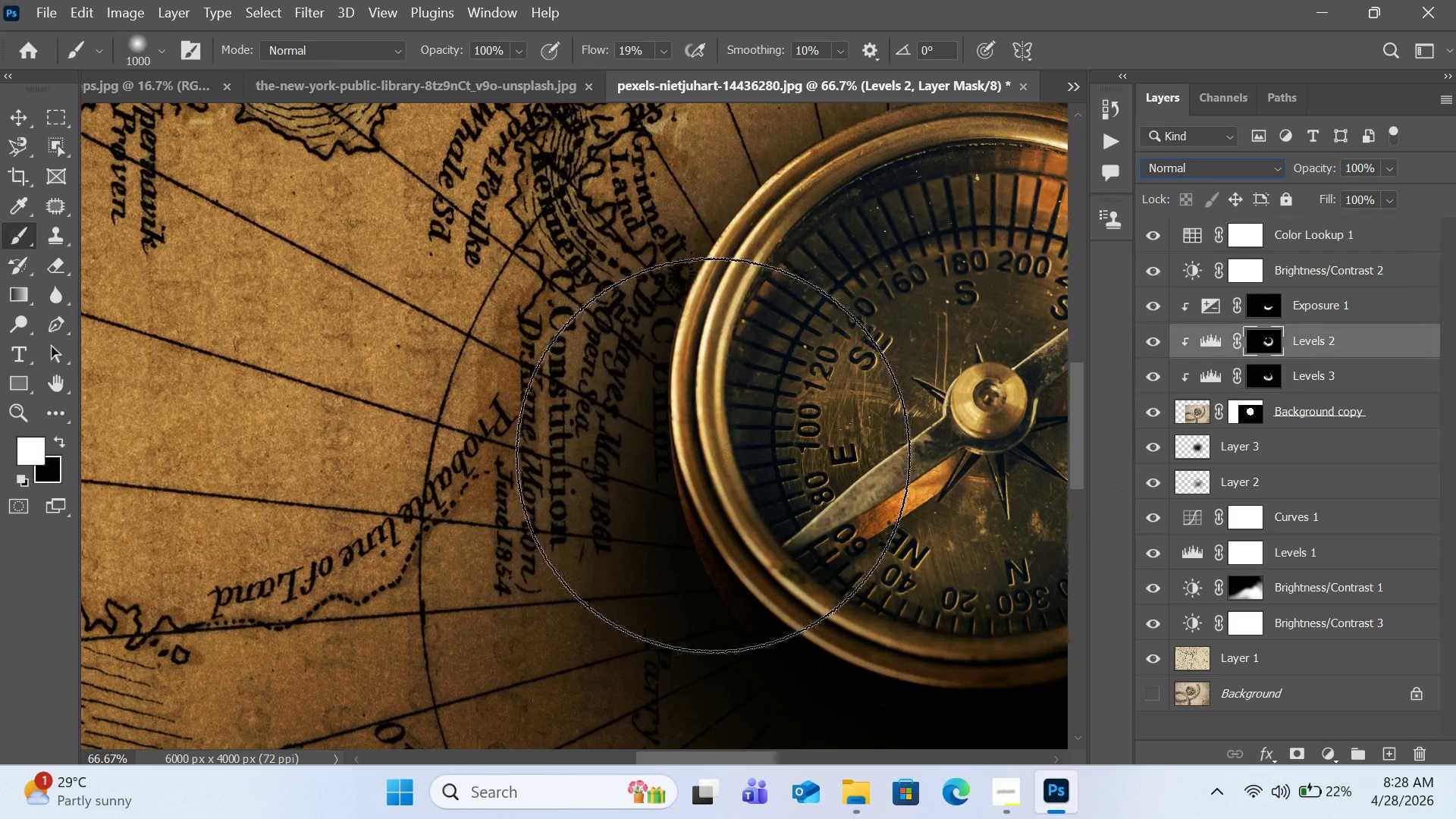 
hold_key(key=BracketLeft, duration=0.83)
 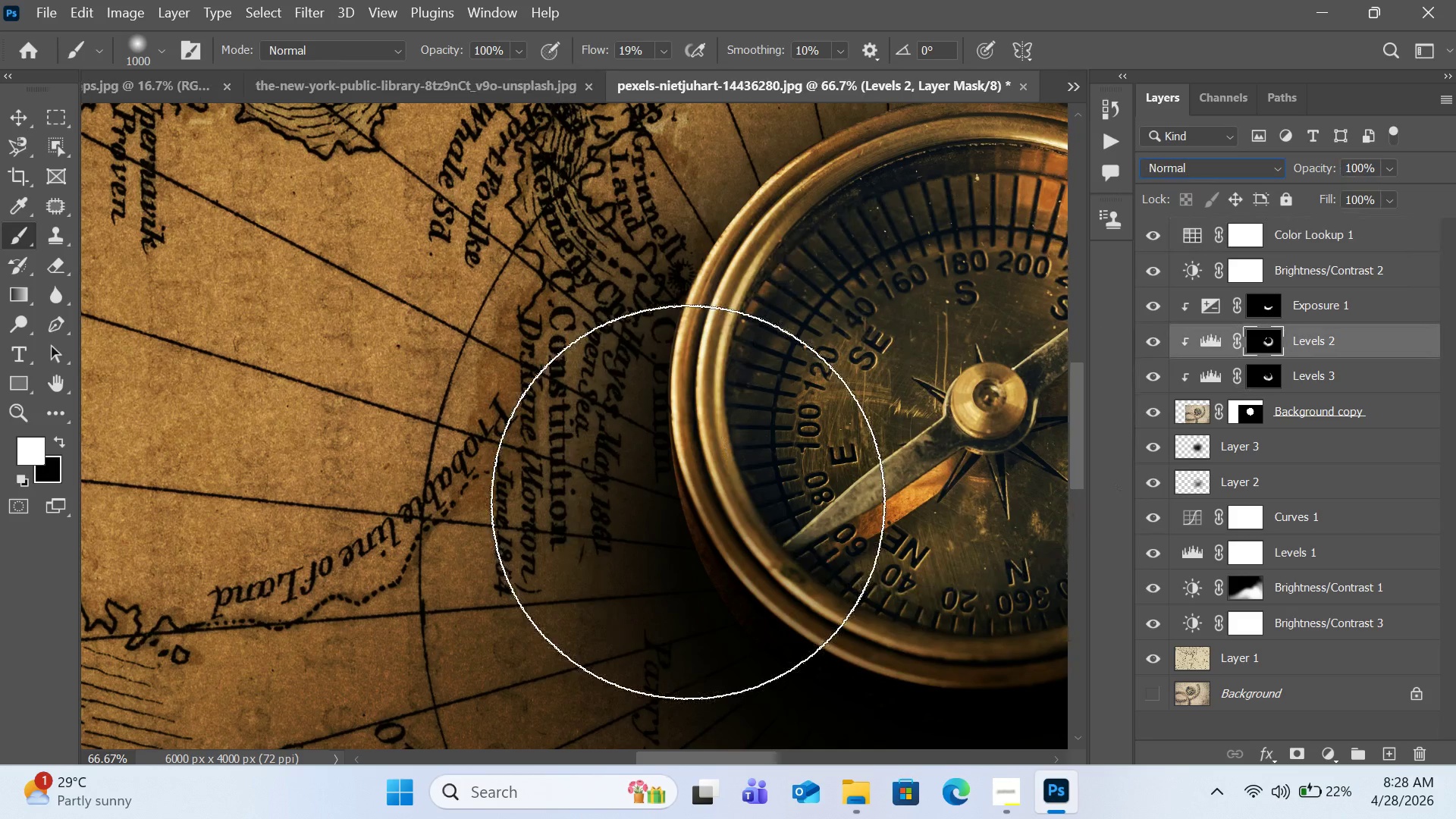 
hold_key(key=BracketLeft, duration=1.59)
 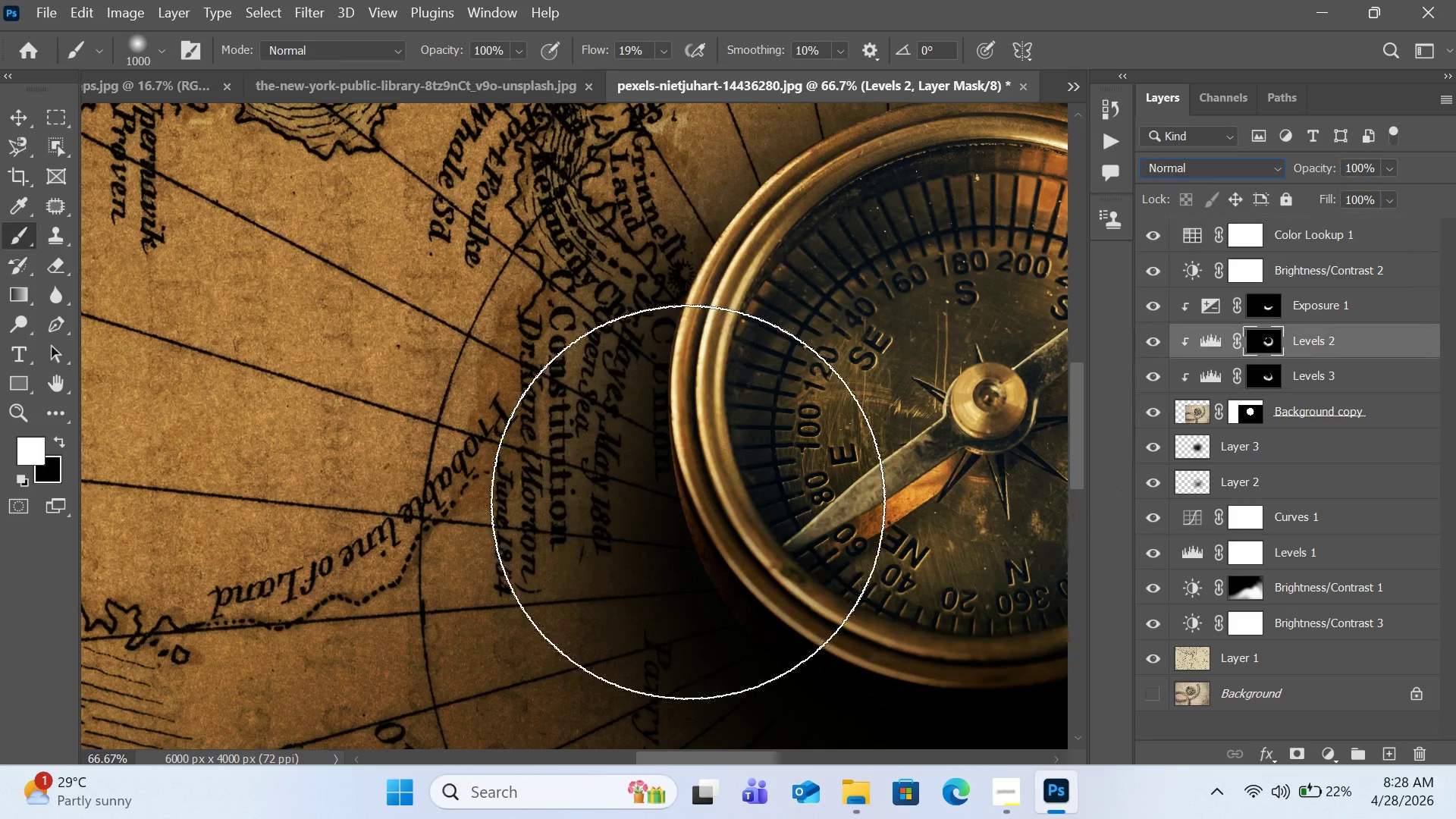 
hold_key(key=BracketLeft, duration=0.52)
 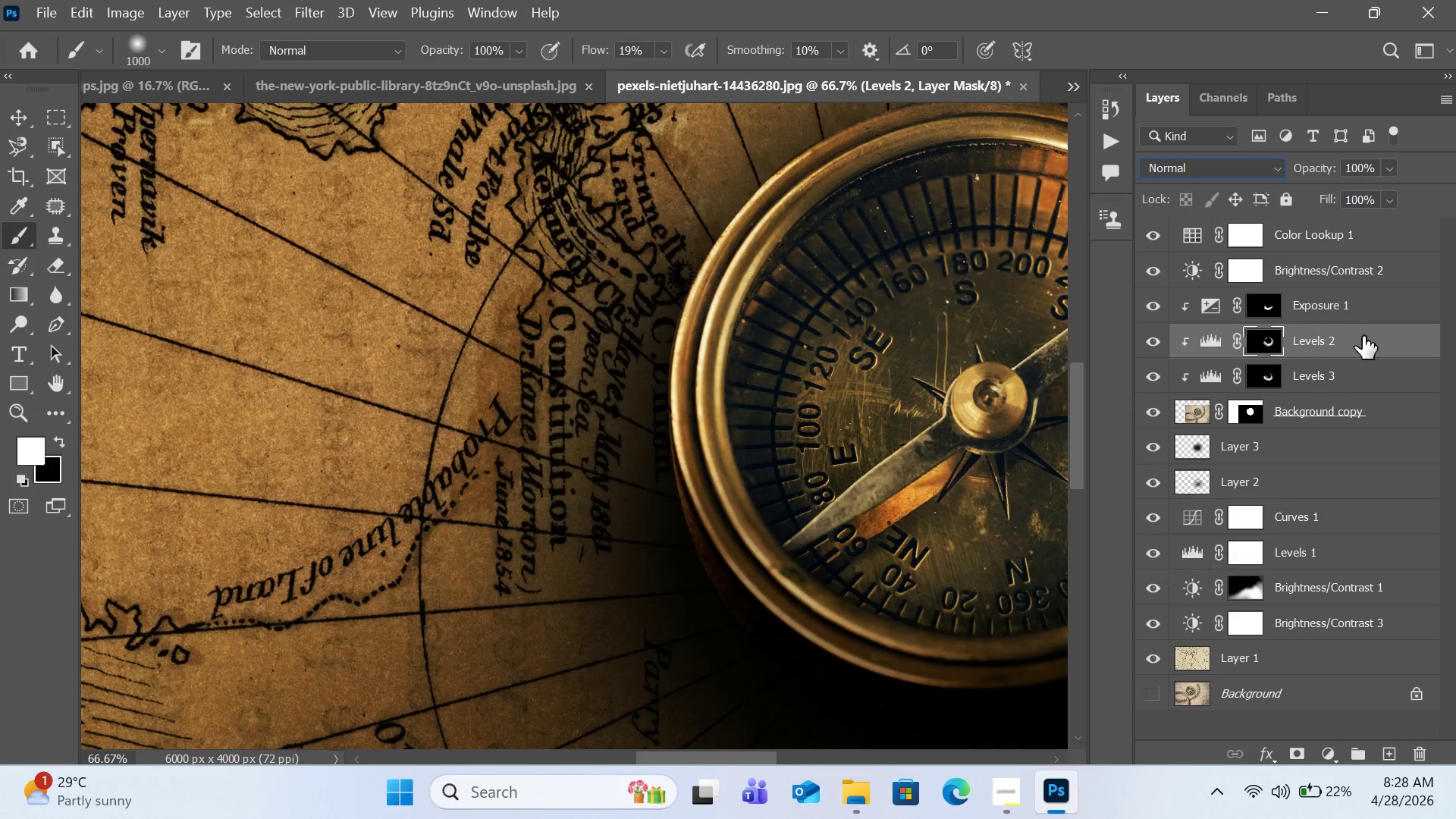 
wait(15.8)
 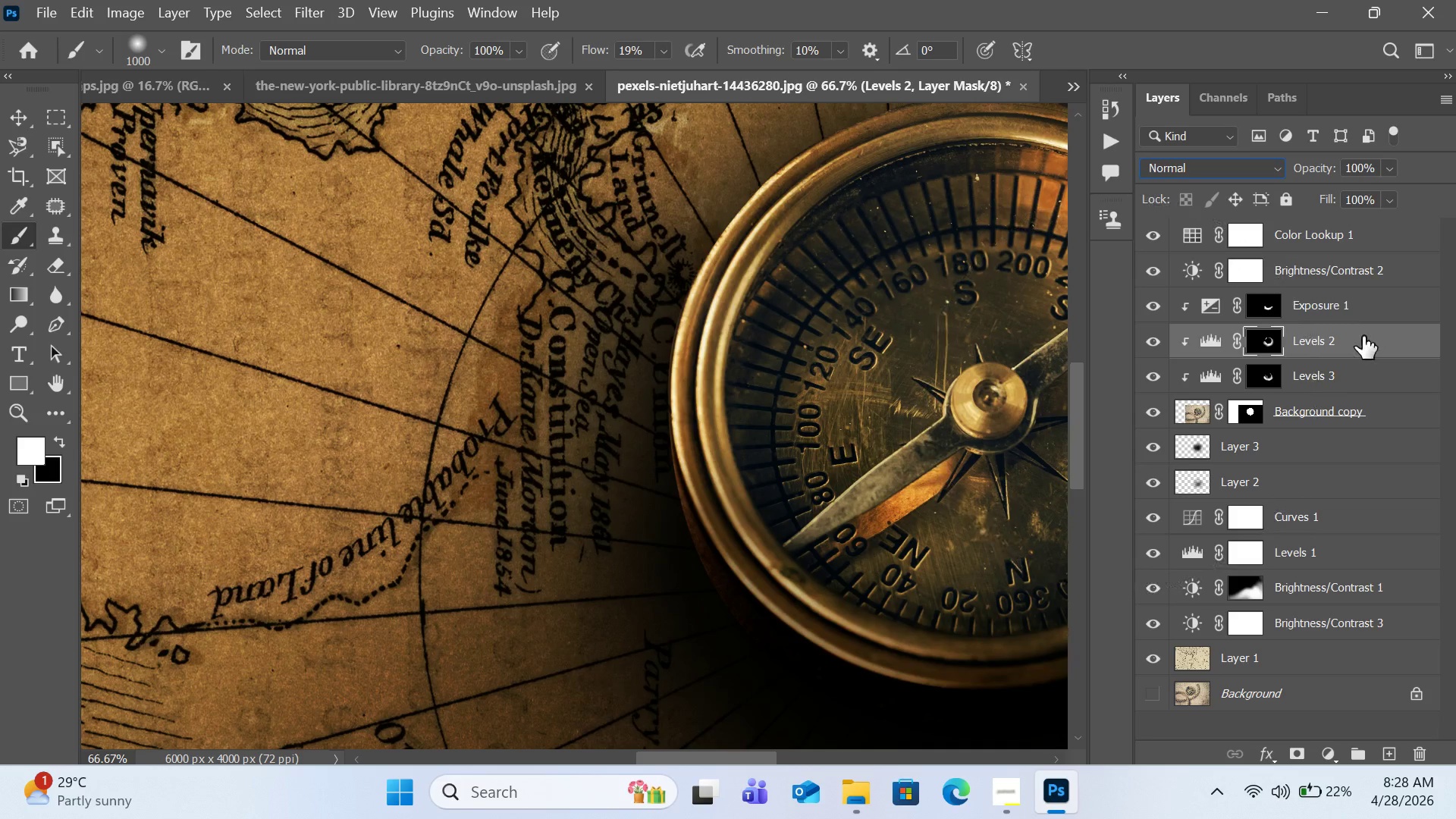 
left_click([1248, 413])
 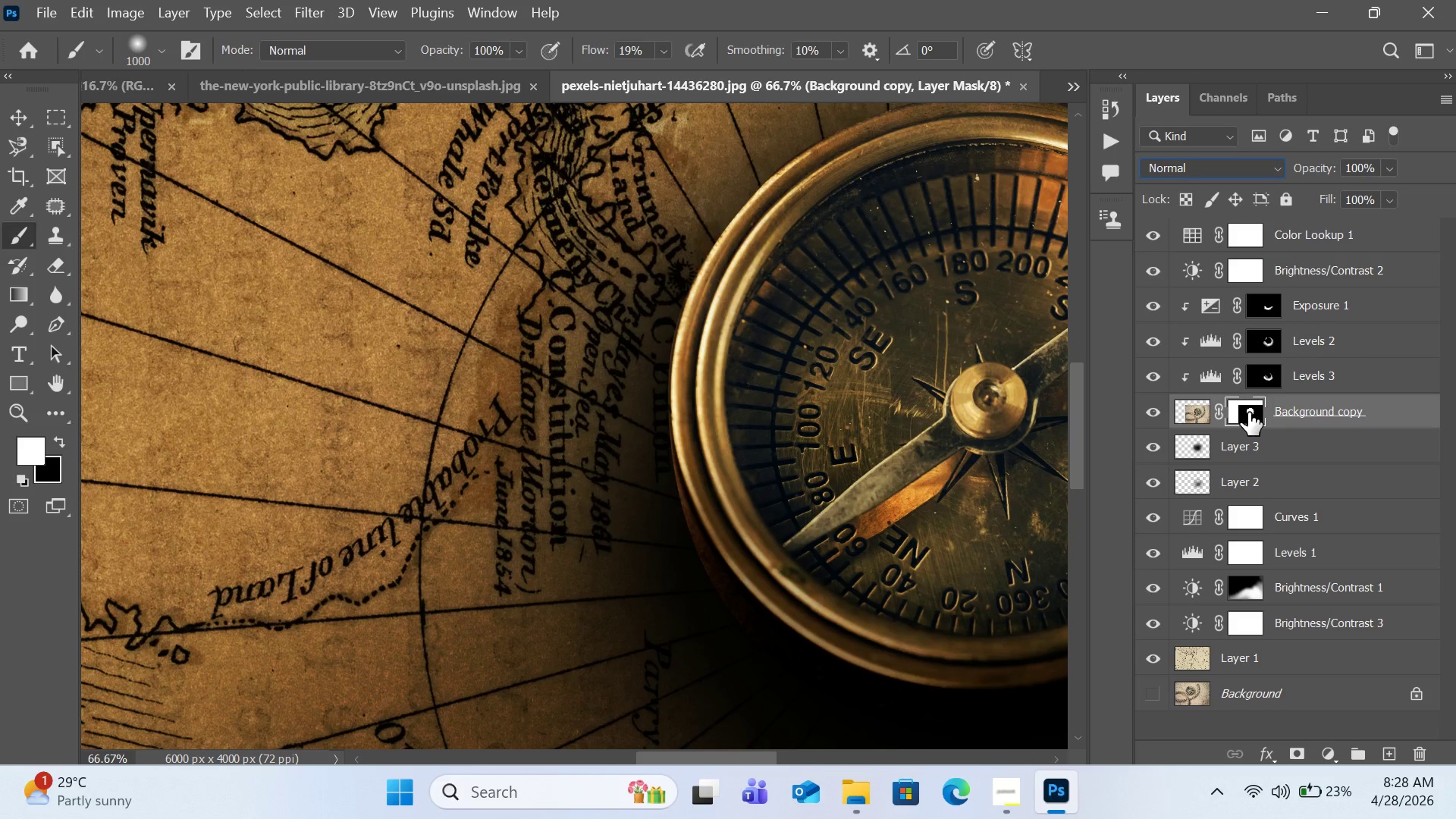 
wait(9.78)
 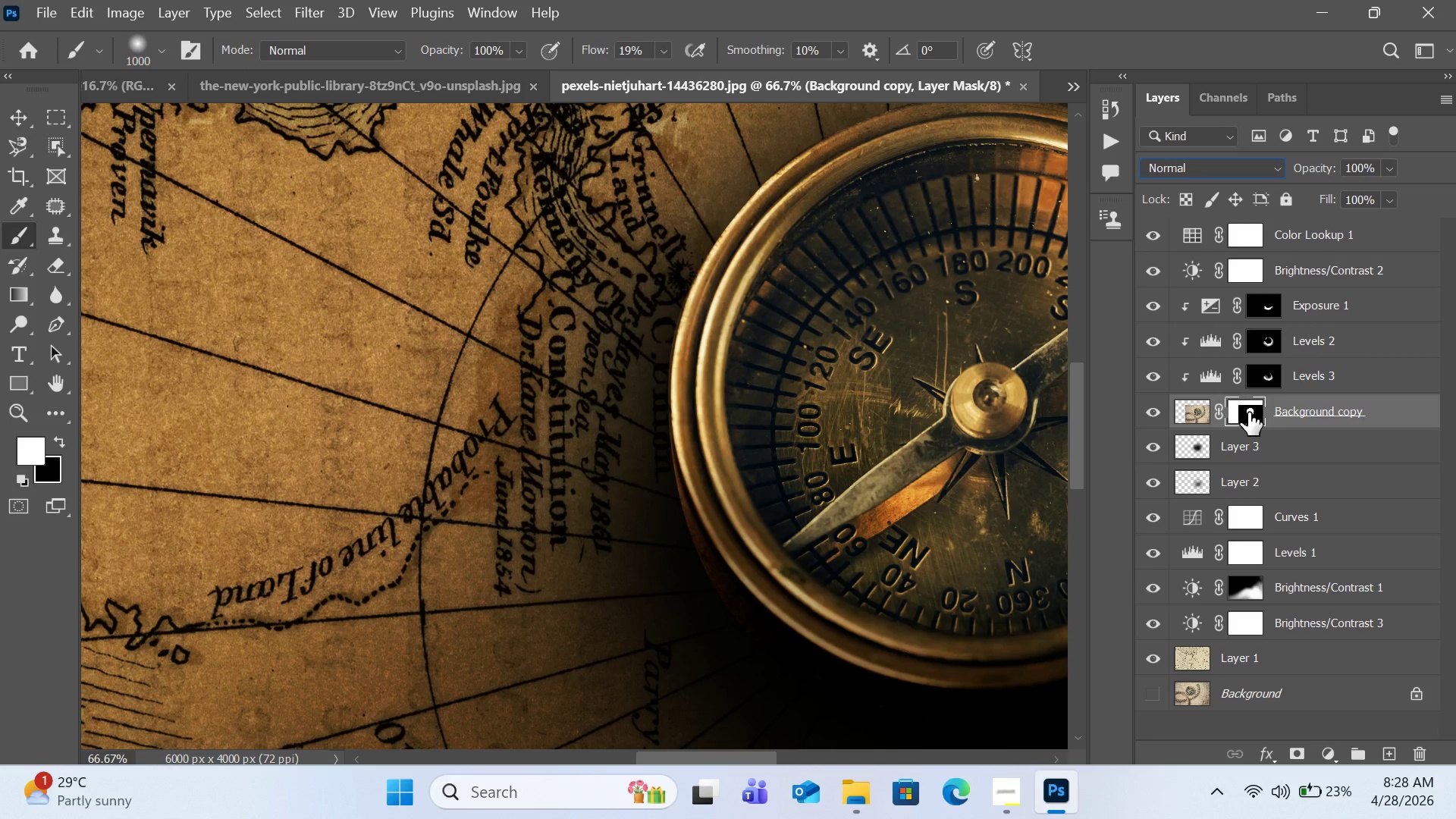 
key(BracketLeft)
 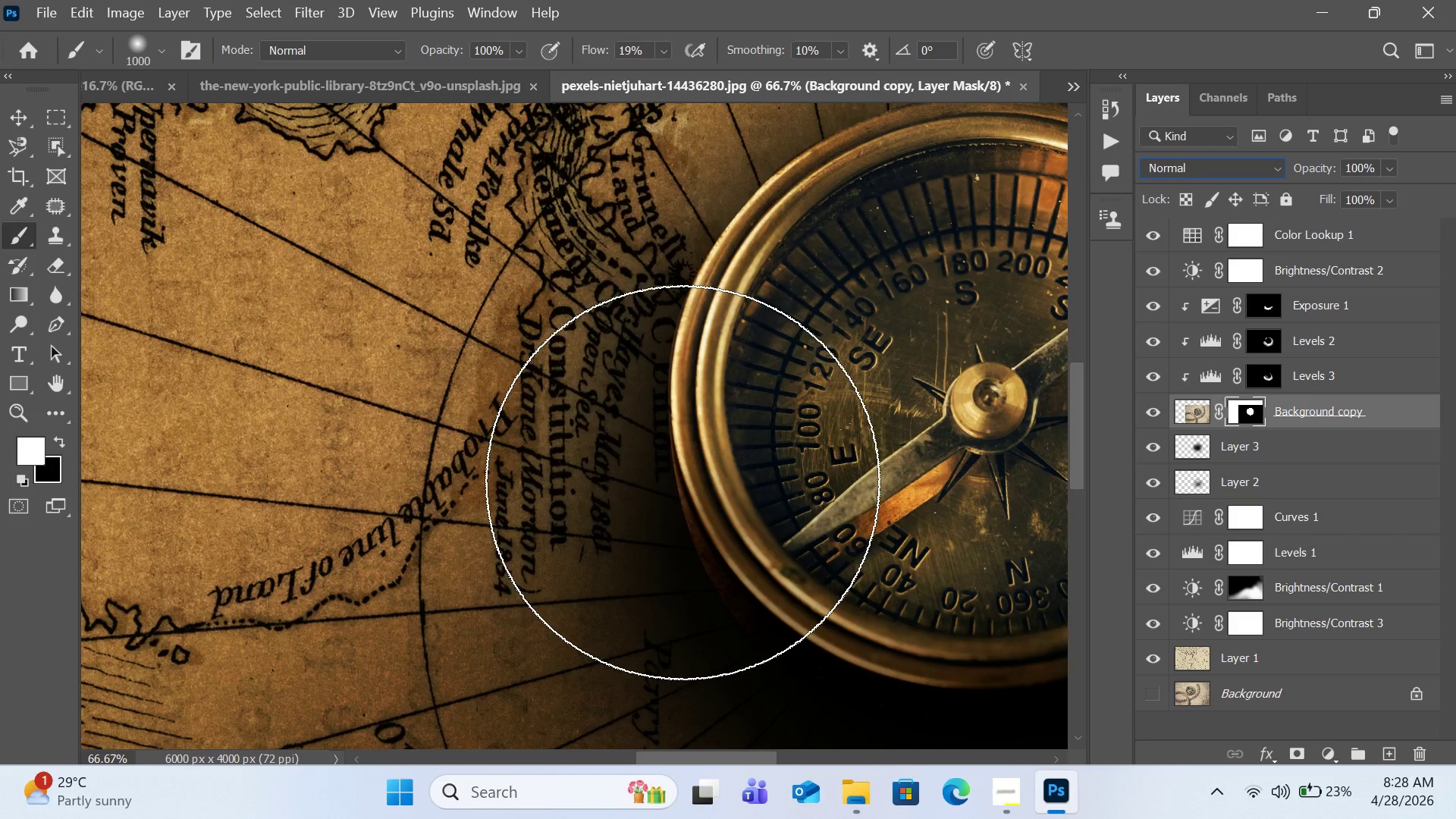 
key(BracketLeft)
 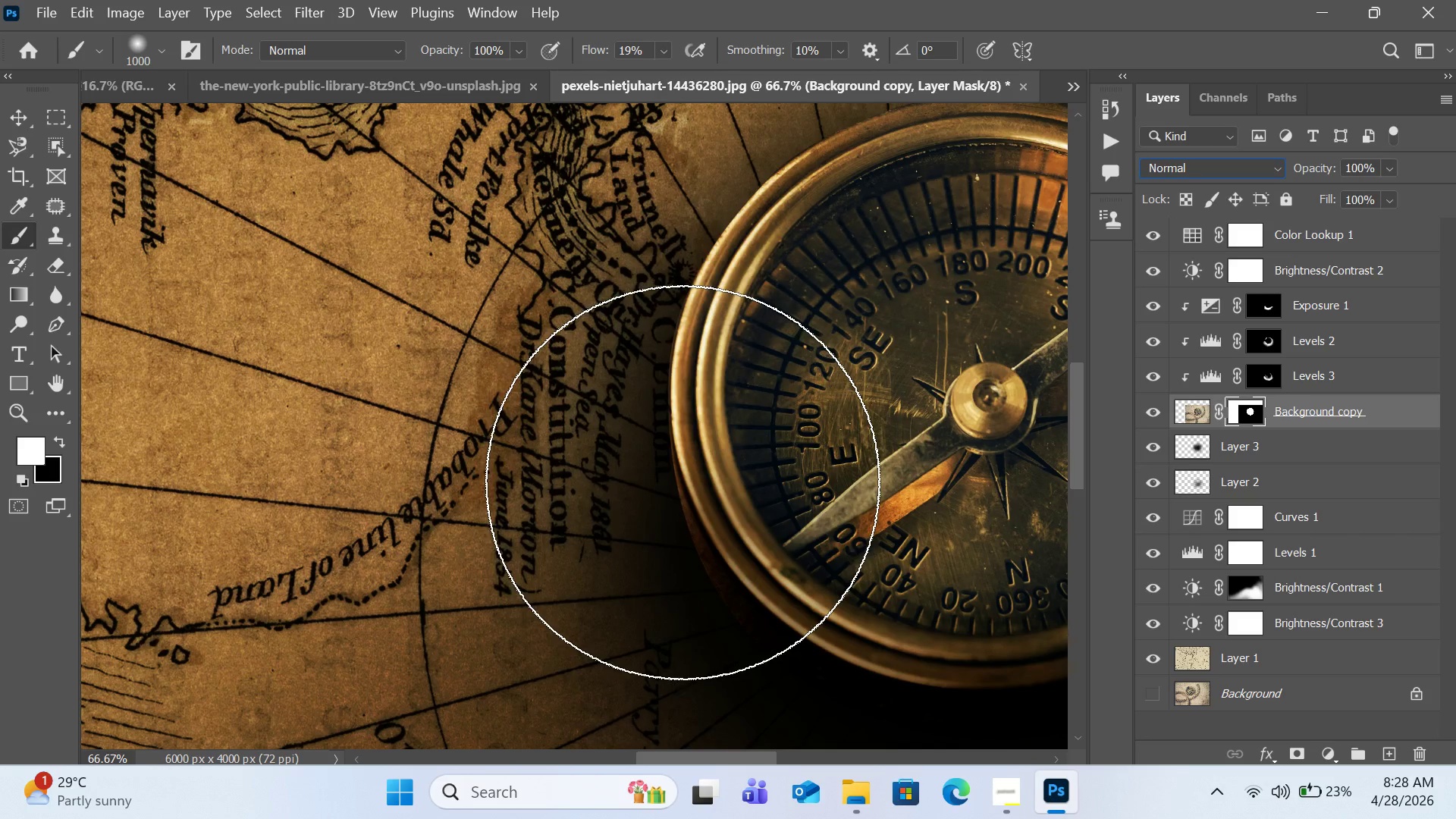 
key(BracketLeft)
 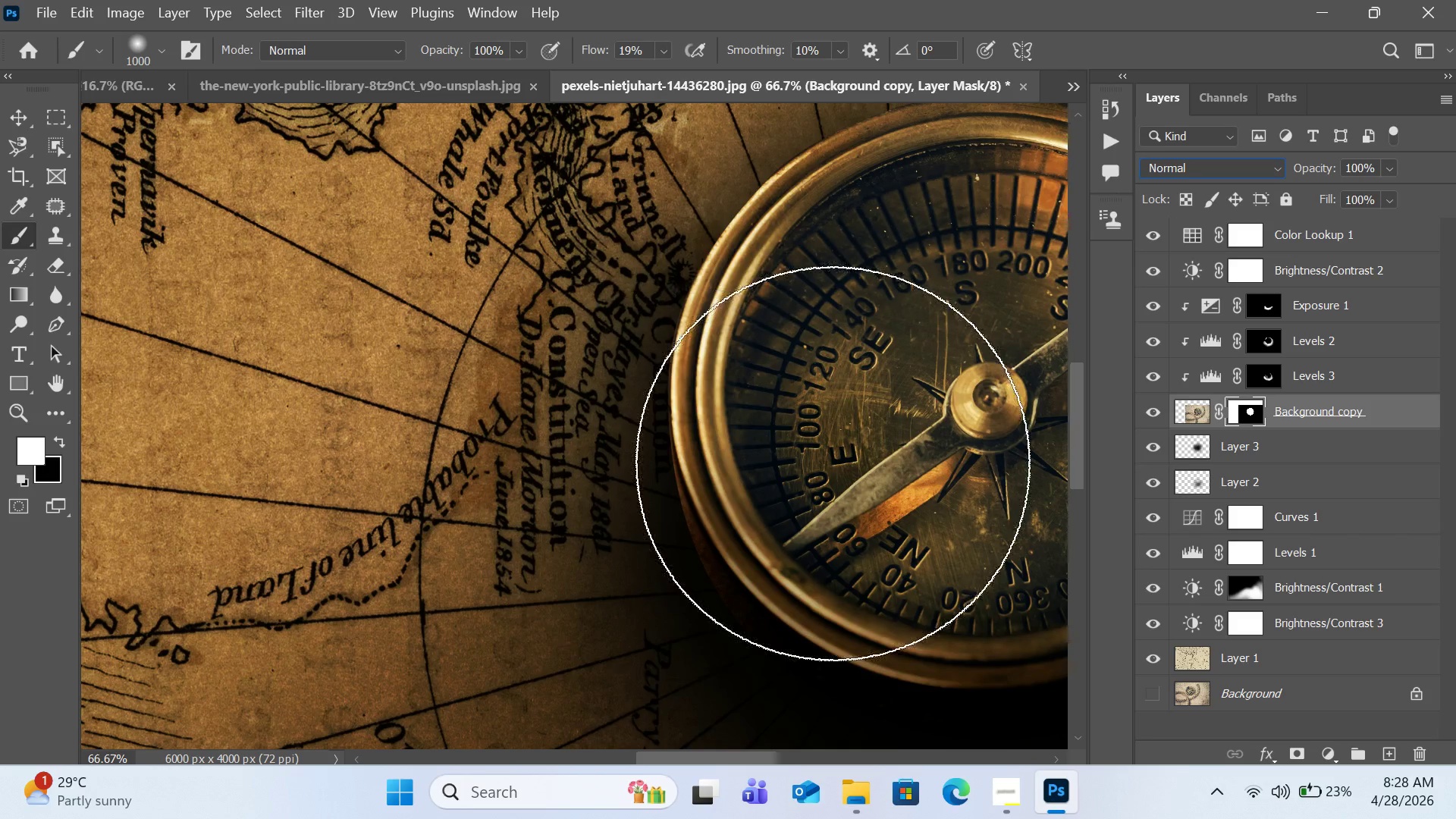 
key(BracketLeft)
 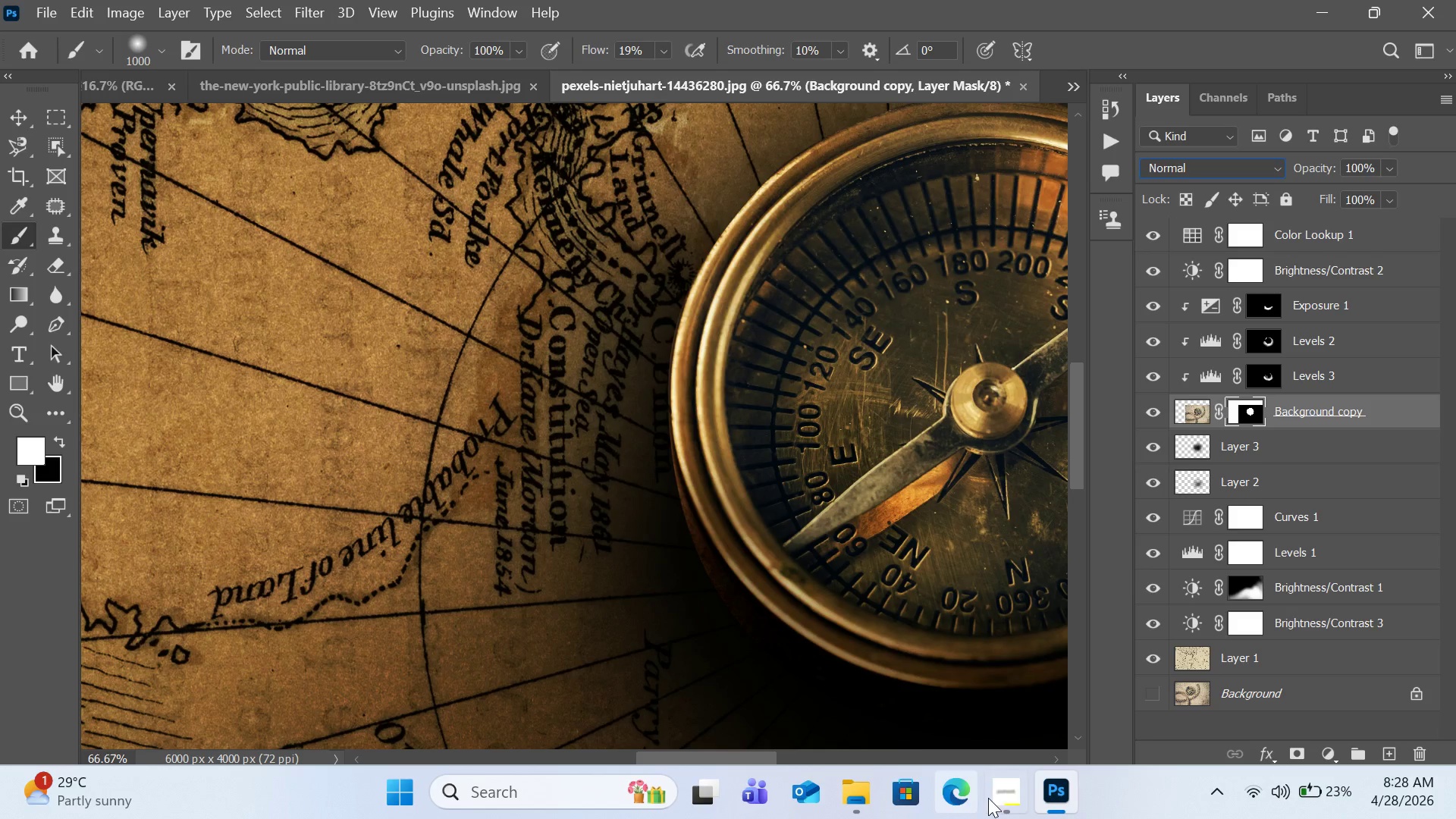 
left_click([999, 797])